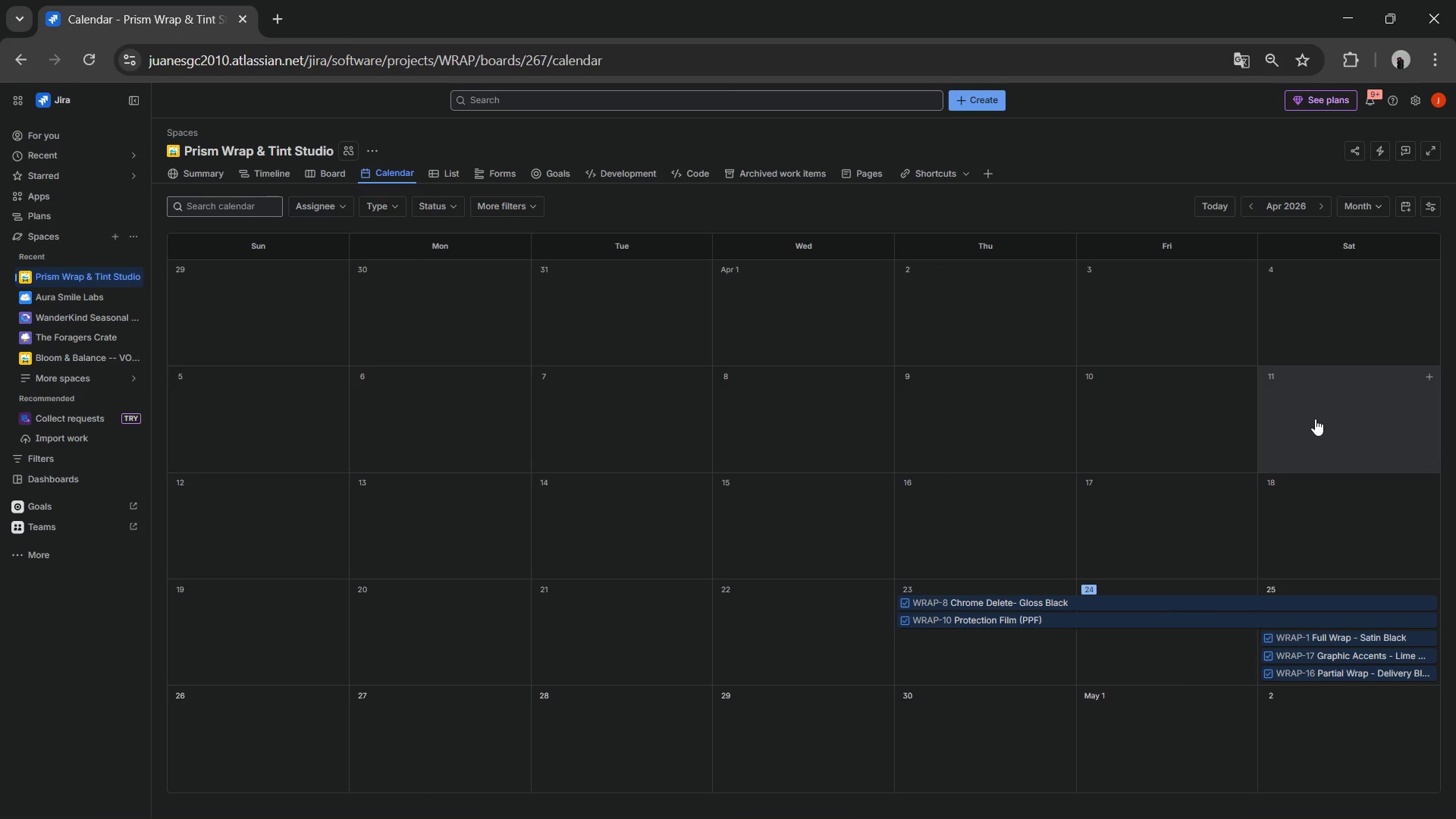 
scroll: coordinate [1323, 437], scroll_direction: none, amount: 0.0
 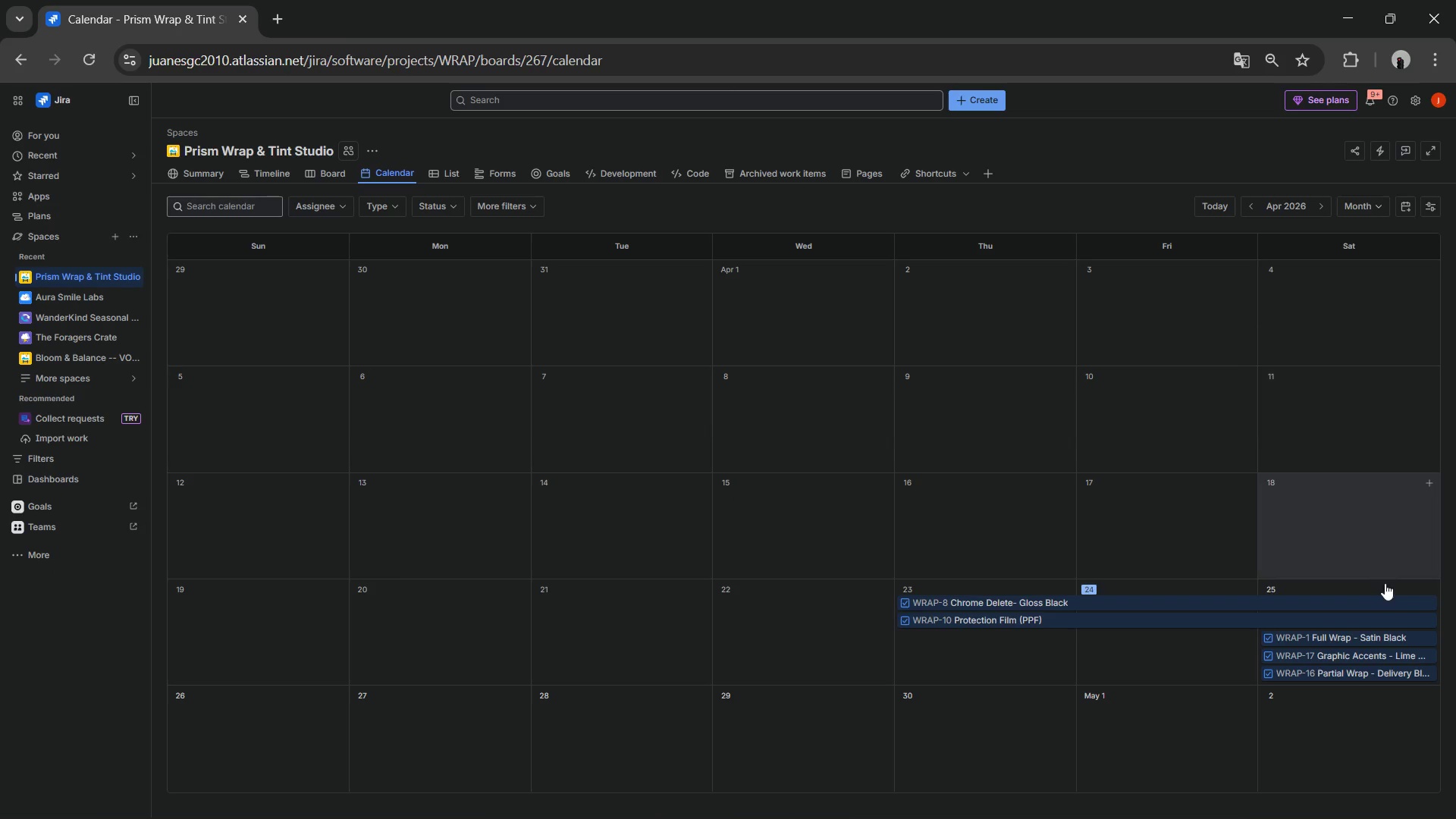 
wait(6.27)
 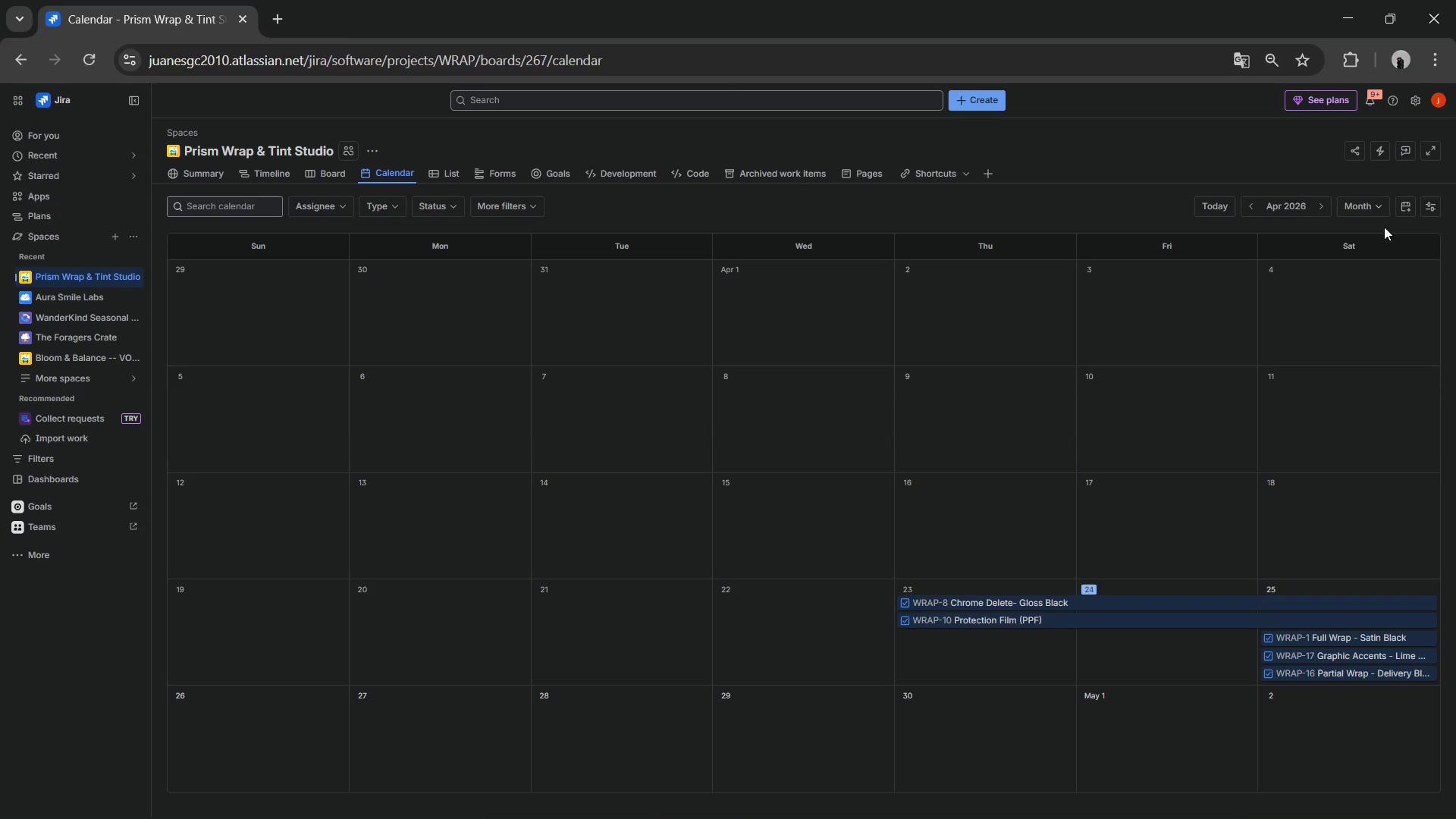 
left_click_drag(start_coordinate=[1402, 203], to_coordinate=[1435, 215])
 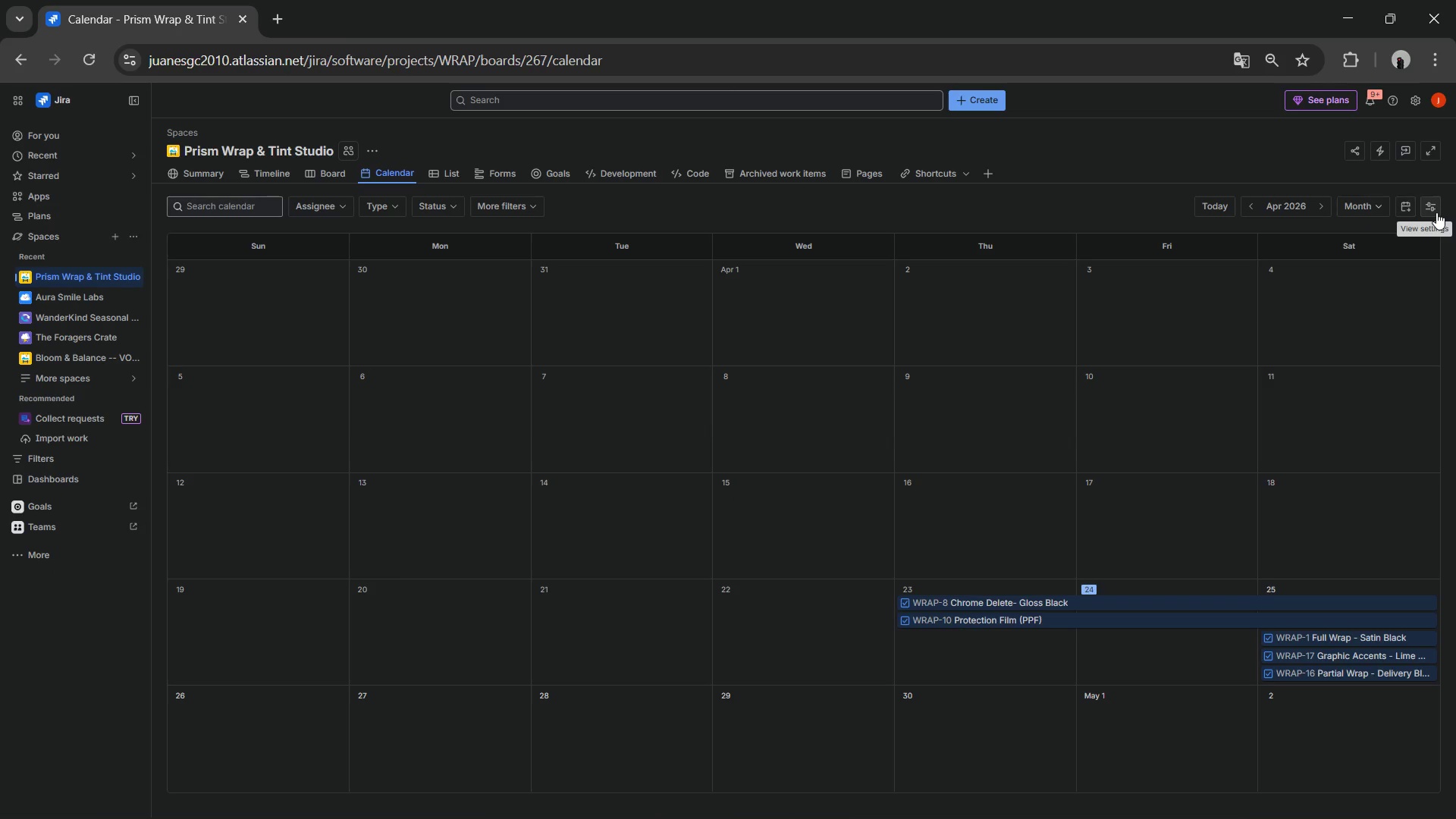 
left_click([1436, 212])
 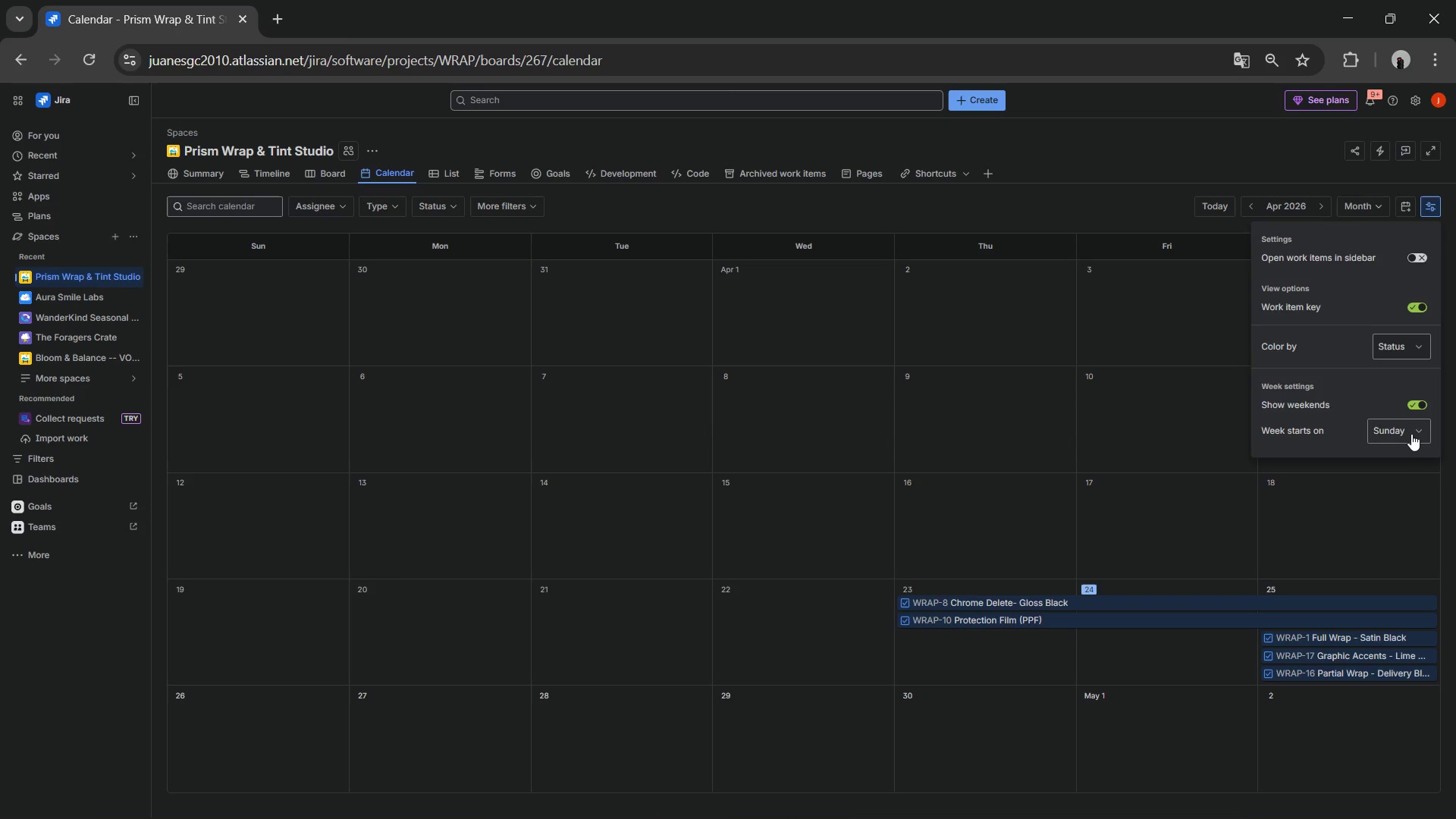 
wait(8.44)
 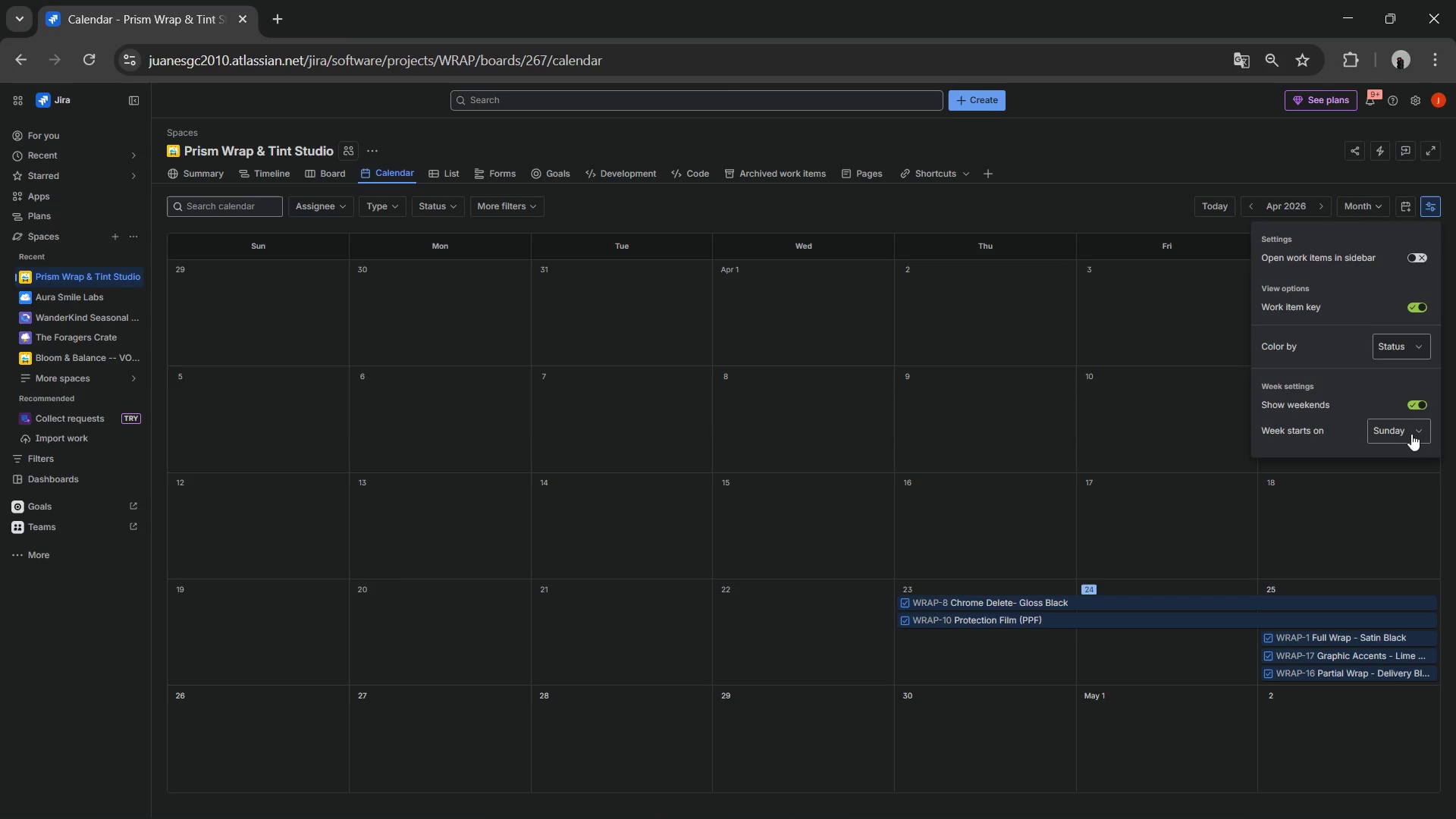 
left_click([522, 458])
 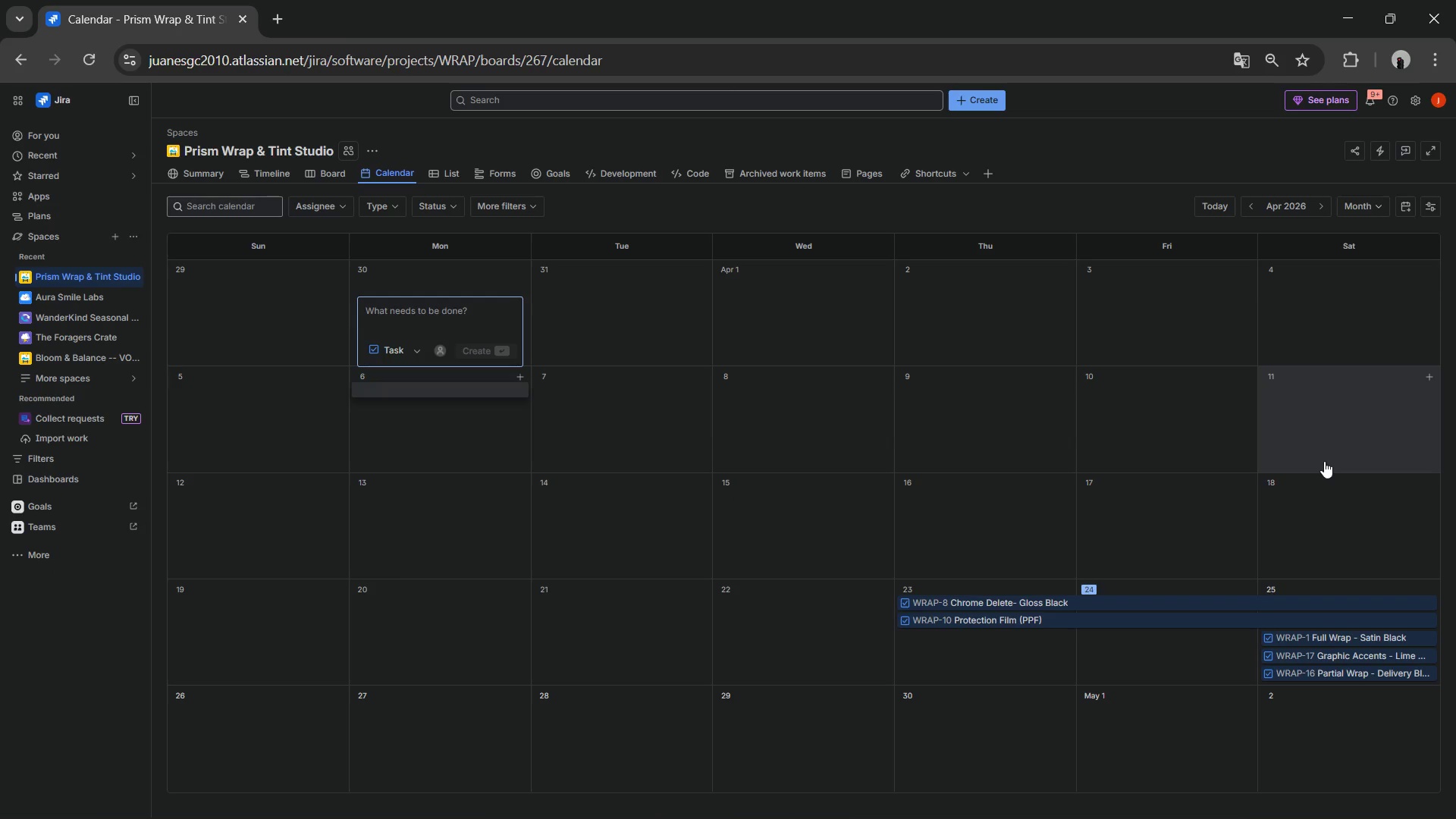 
wait(16.72)
 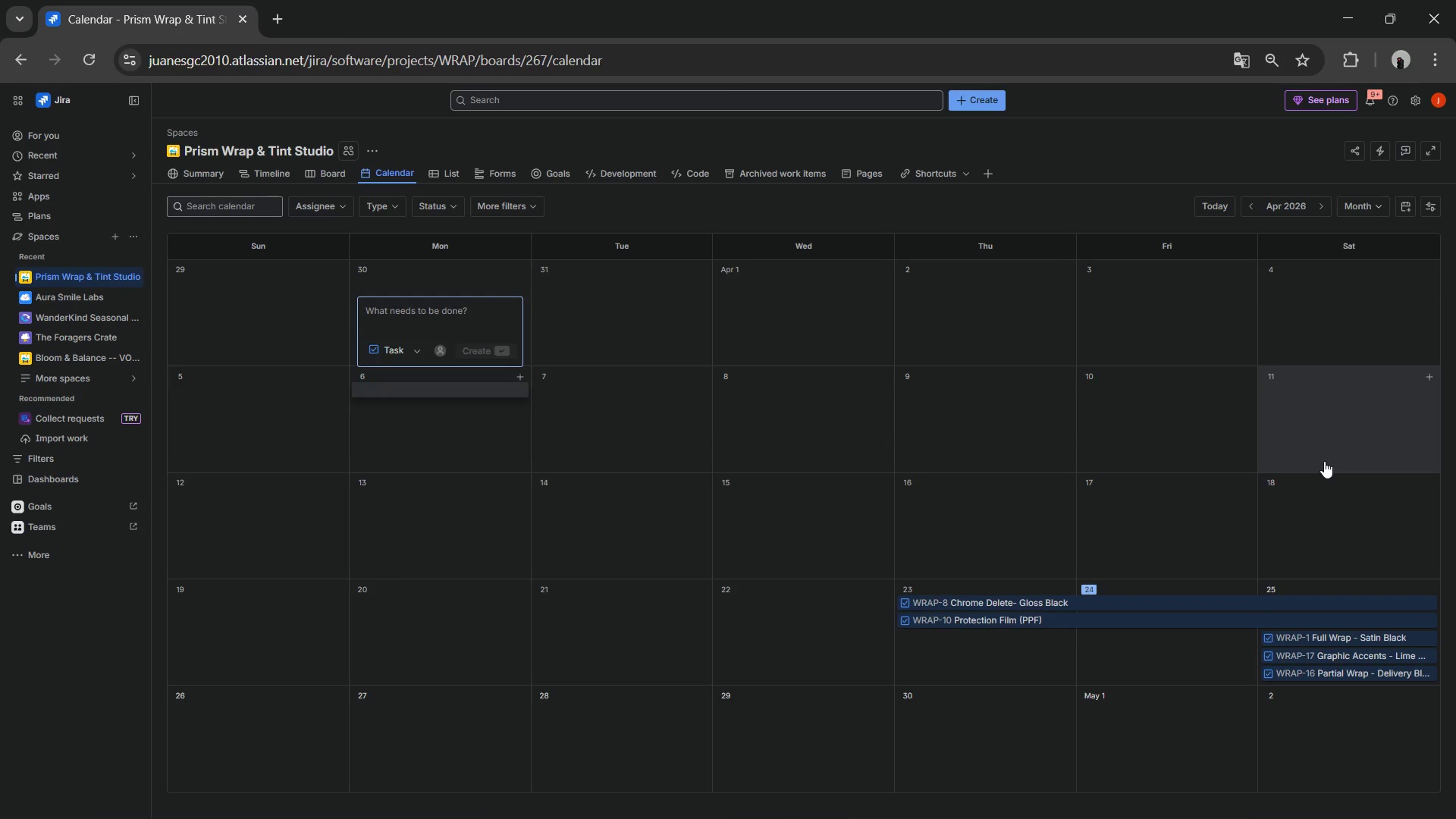 
left_click([281, 170])
 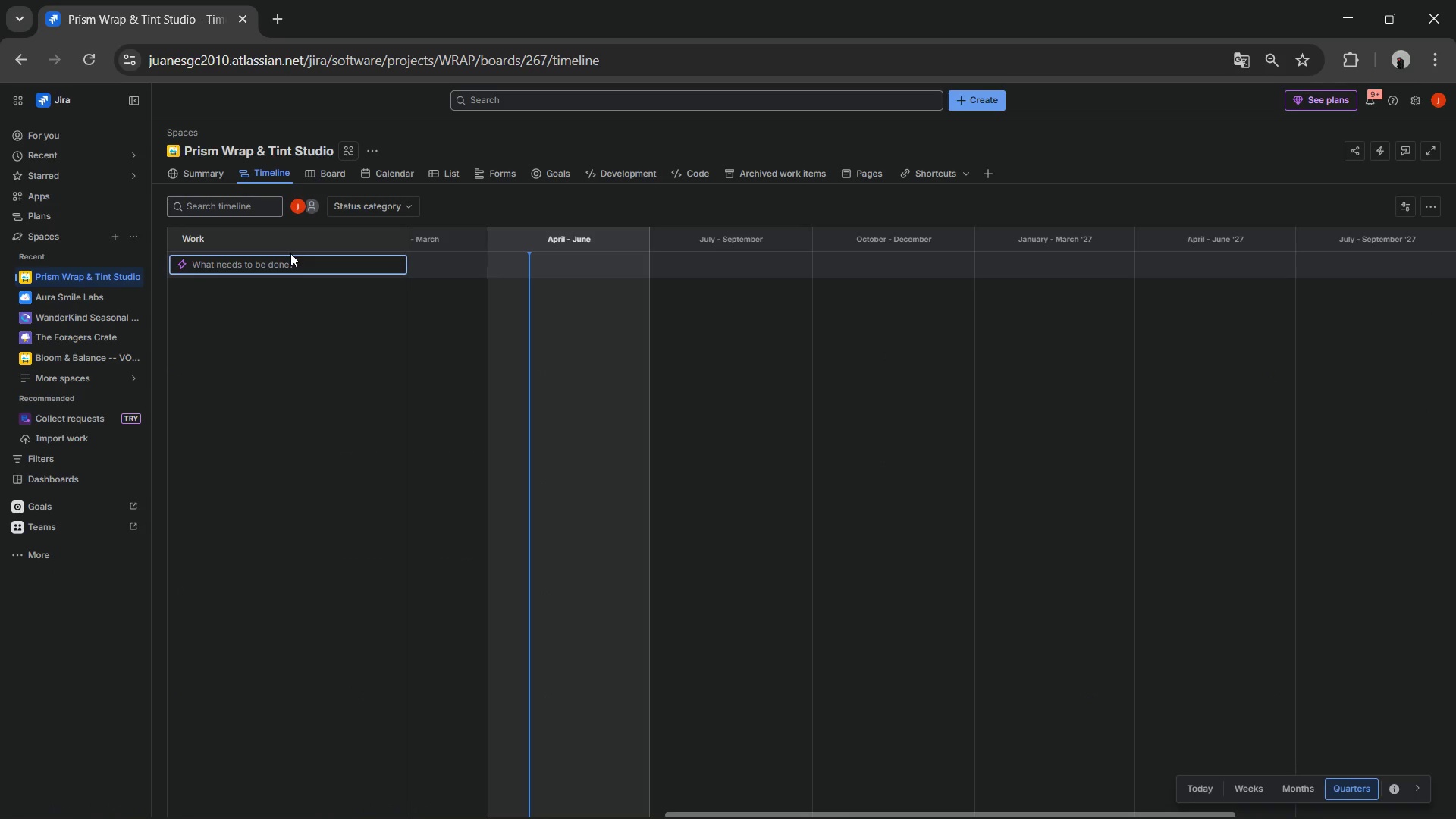 
left_click([291, 259])
 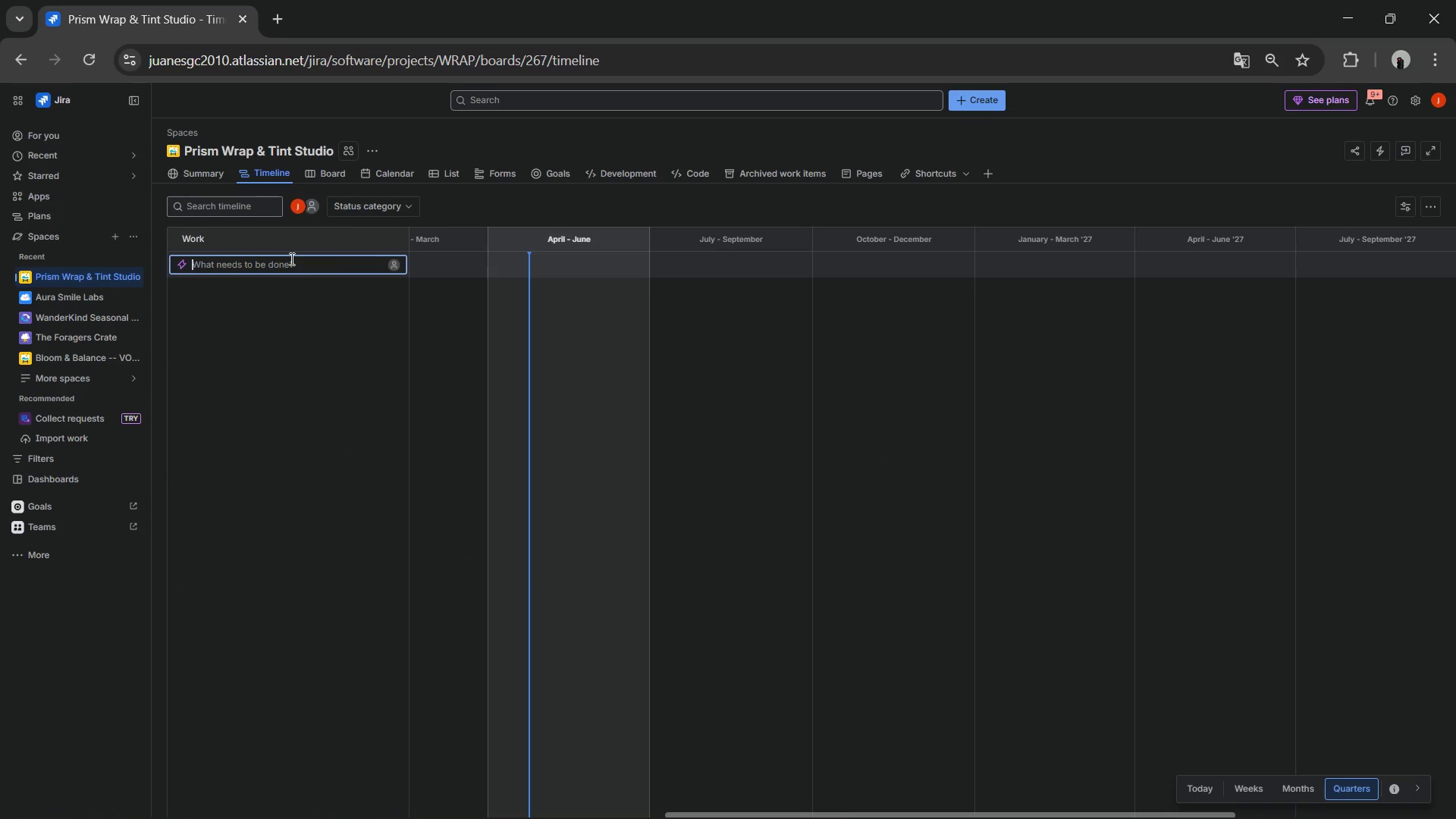 
type(Prims)
key(Backspace)
key(Backspace)
type(sm Wreap)
key(Backspace)
key(Backspace)
key(Backspace)
type(rap ^ Tint Sru)
key(Backspace)
key(Backspace)
type(tudio)
 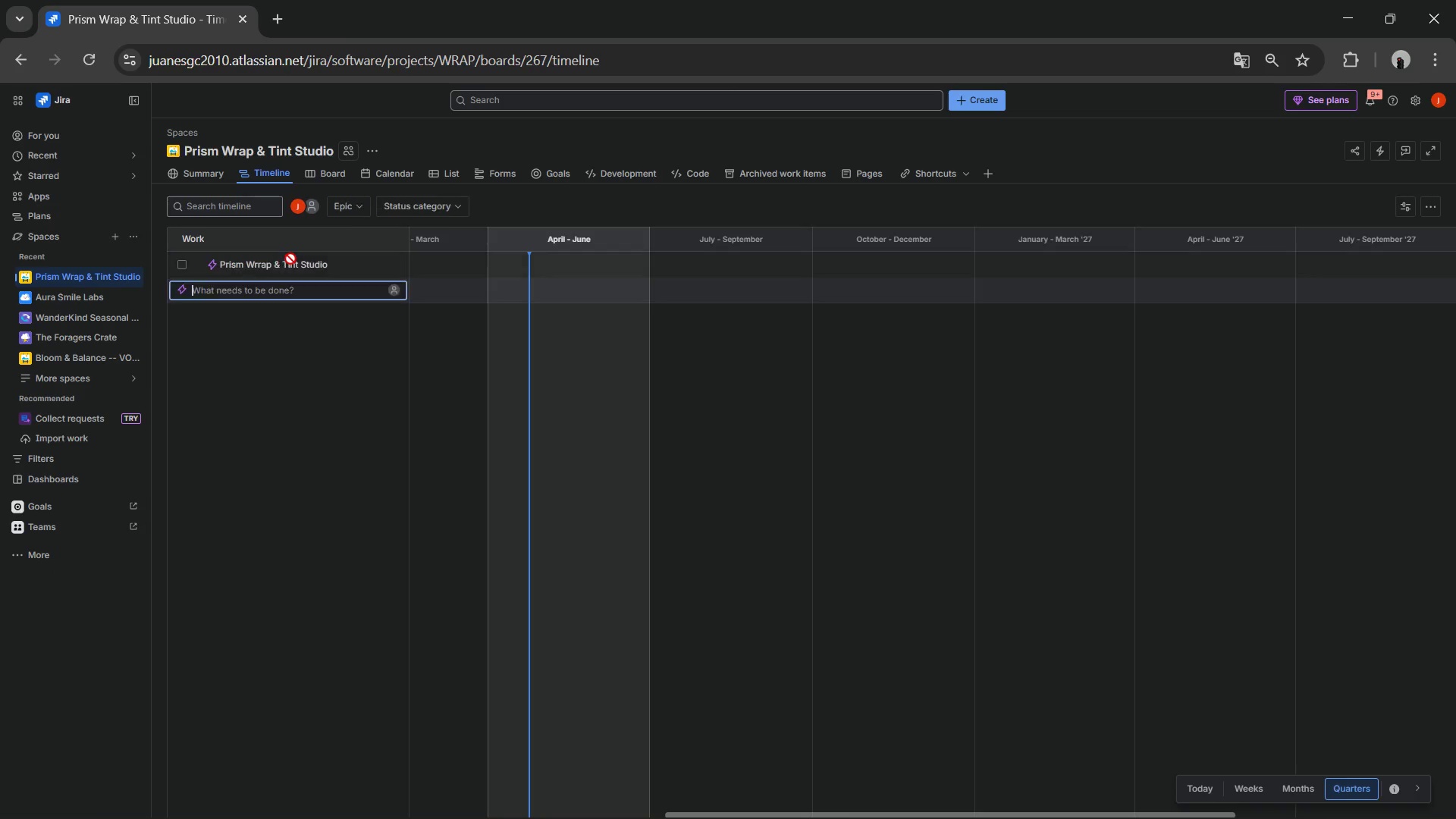 
 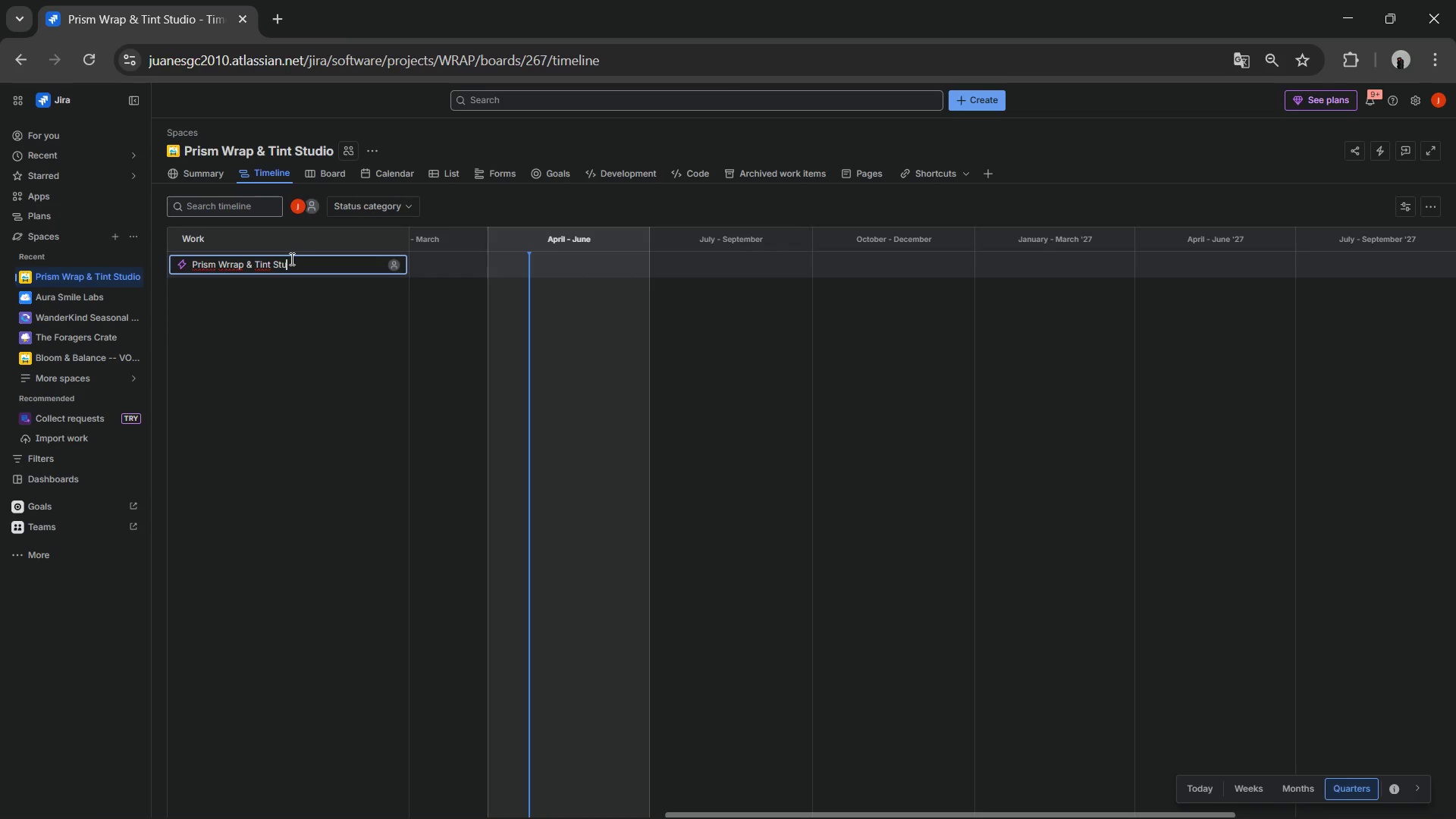 
key(Enter)
 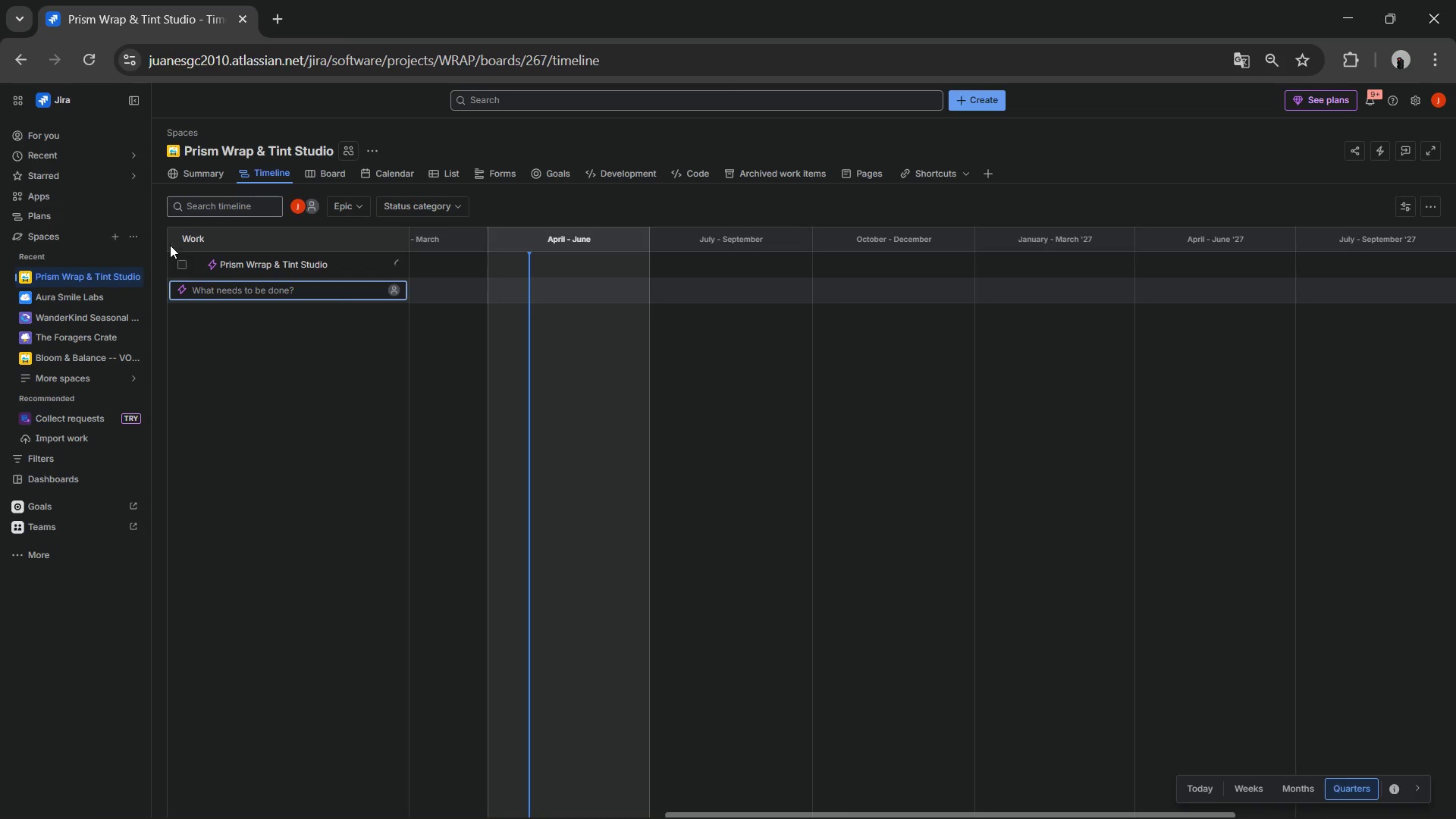 
left_click([182, 258])
 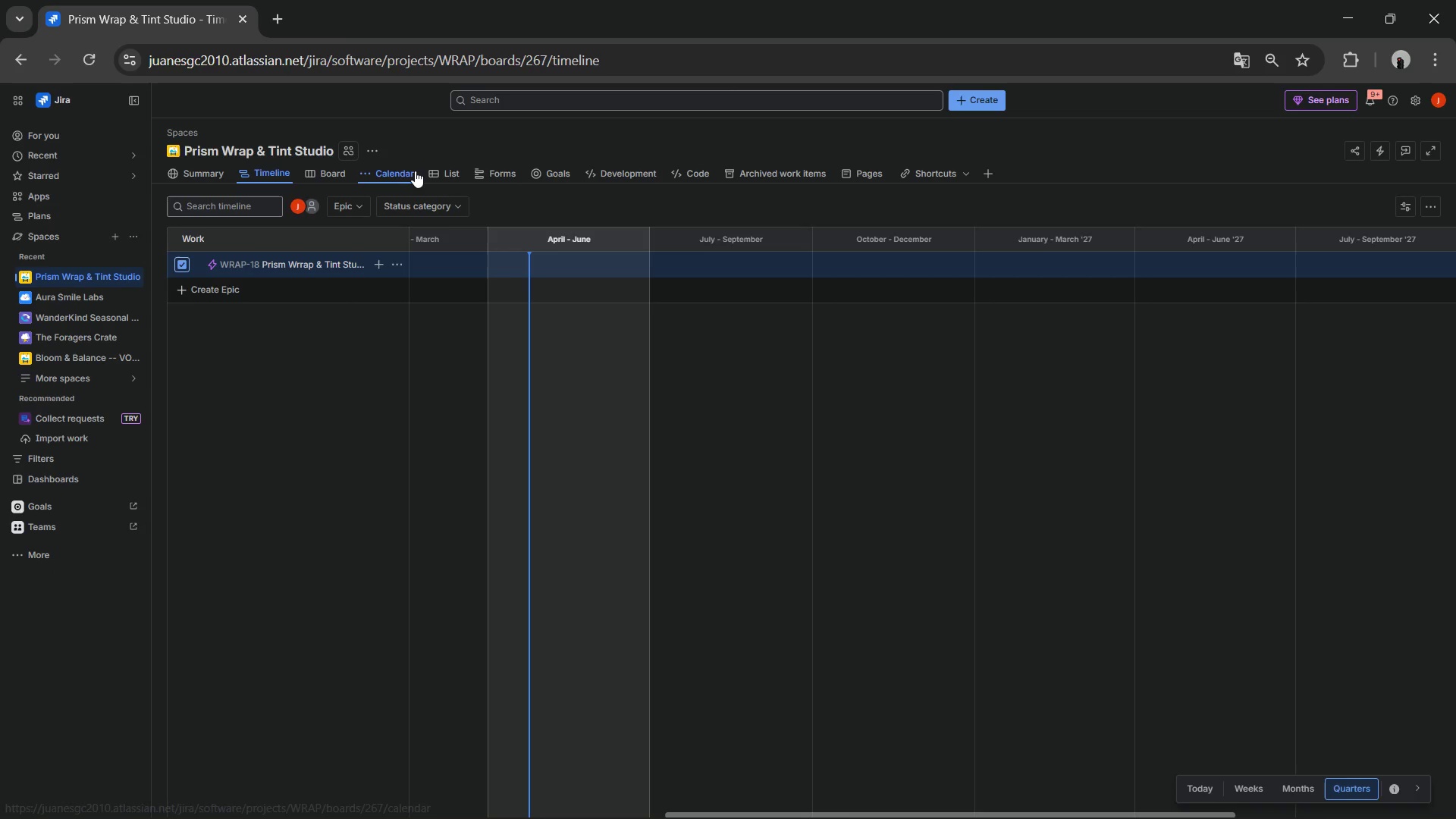 
left_click([433, 171])
 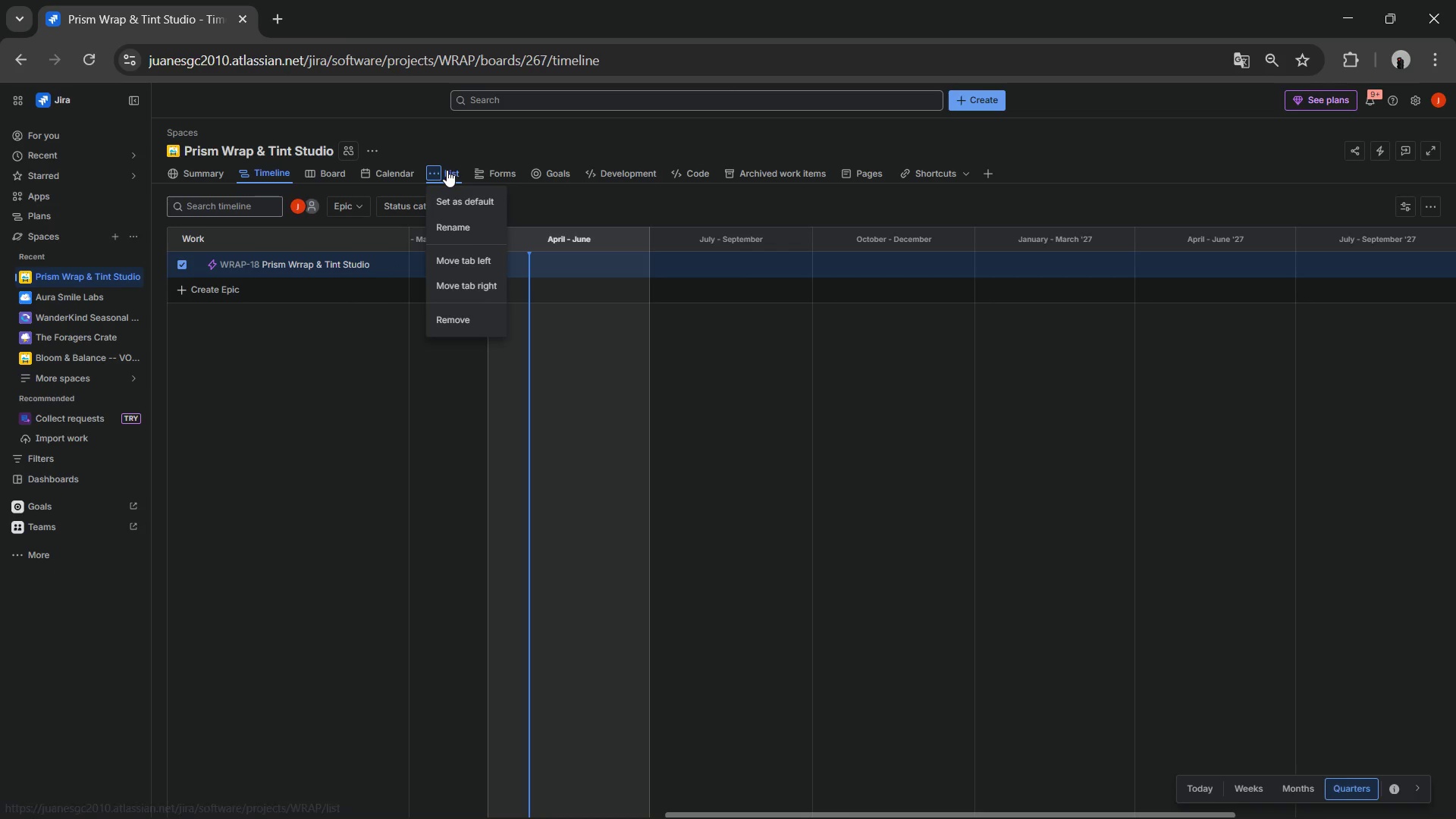 
left_click([447, 170])
 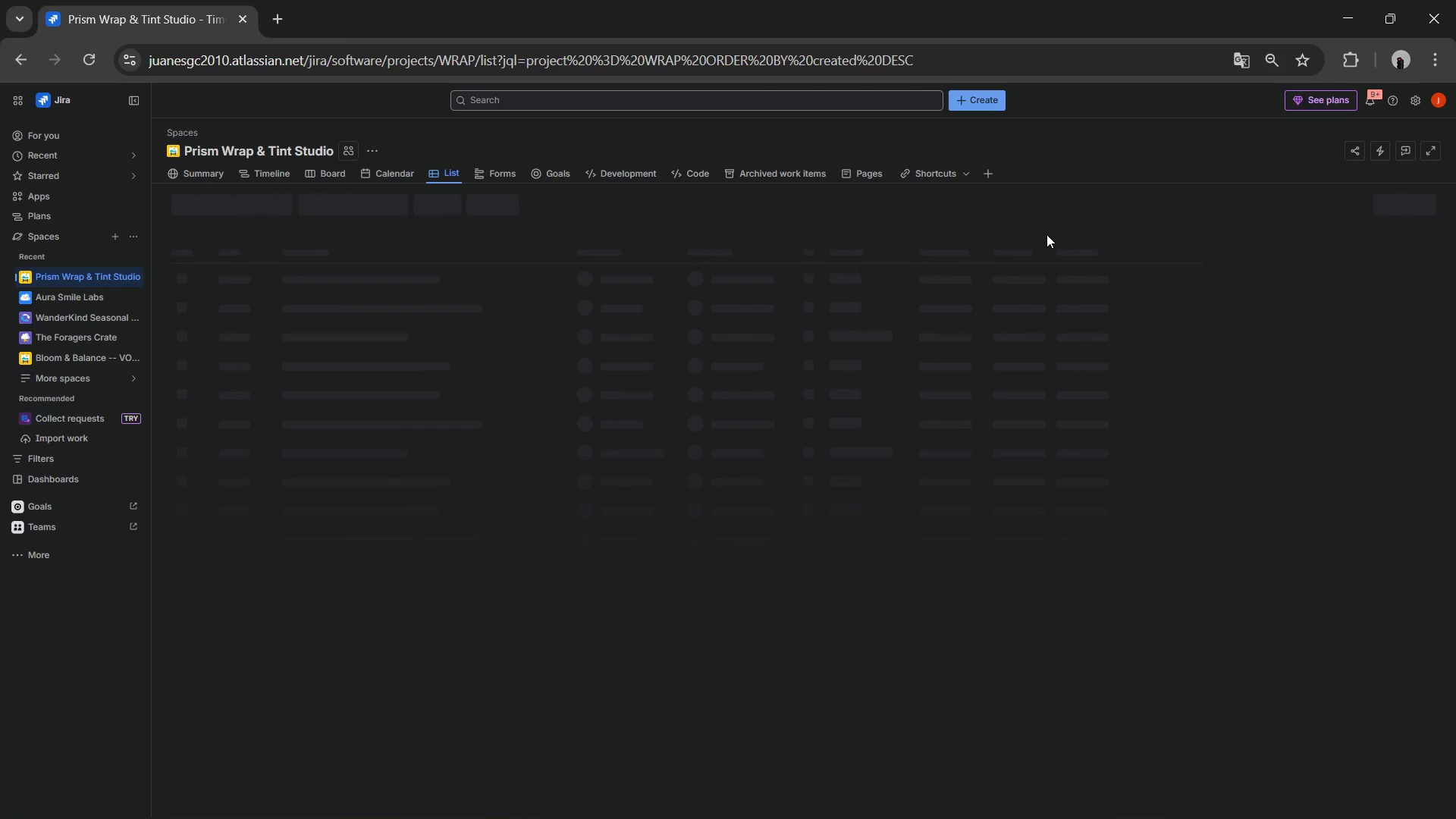 
mouse_move([836, 174])
 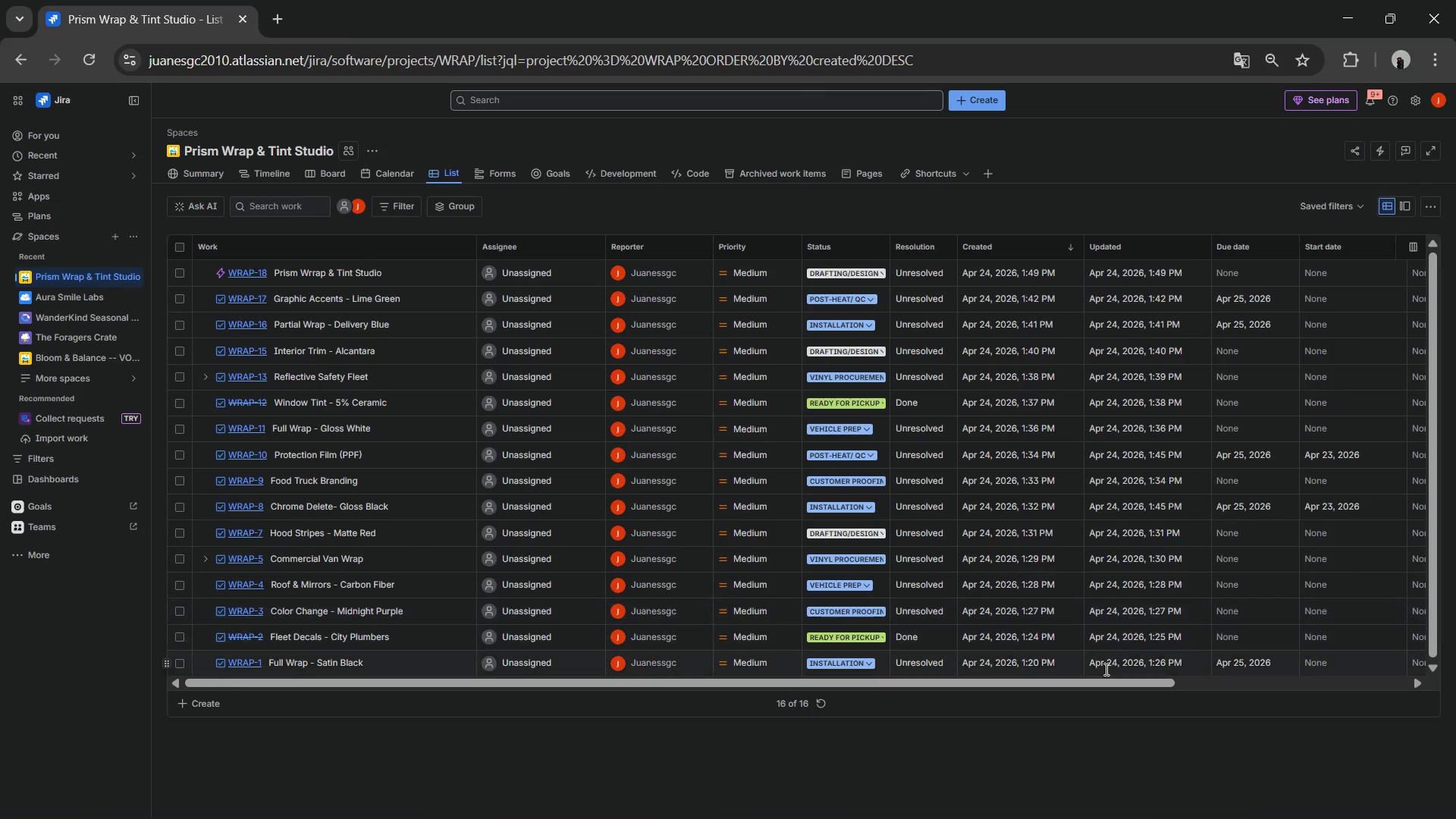 
left_click_drag(start_coordinate=[1094, 682], to_coordinate=[1406, 661])
 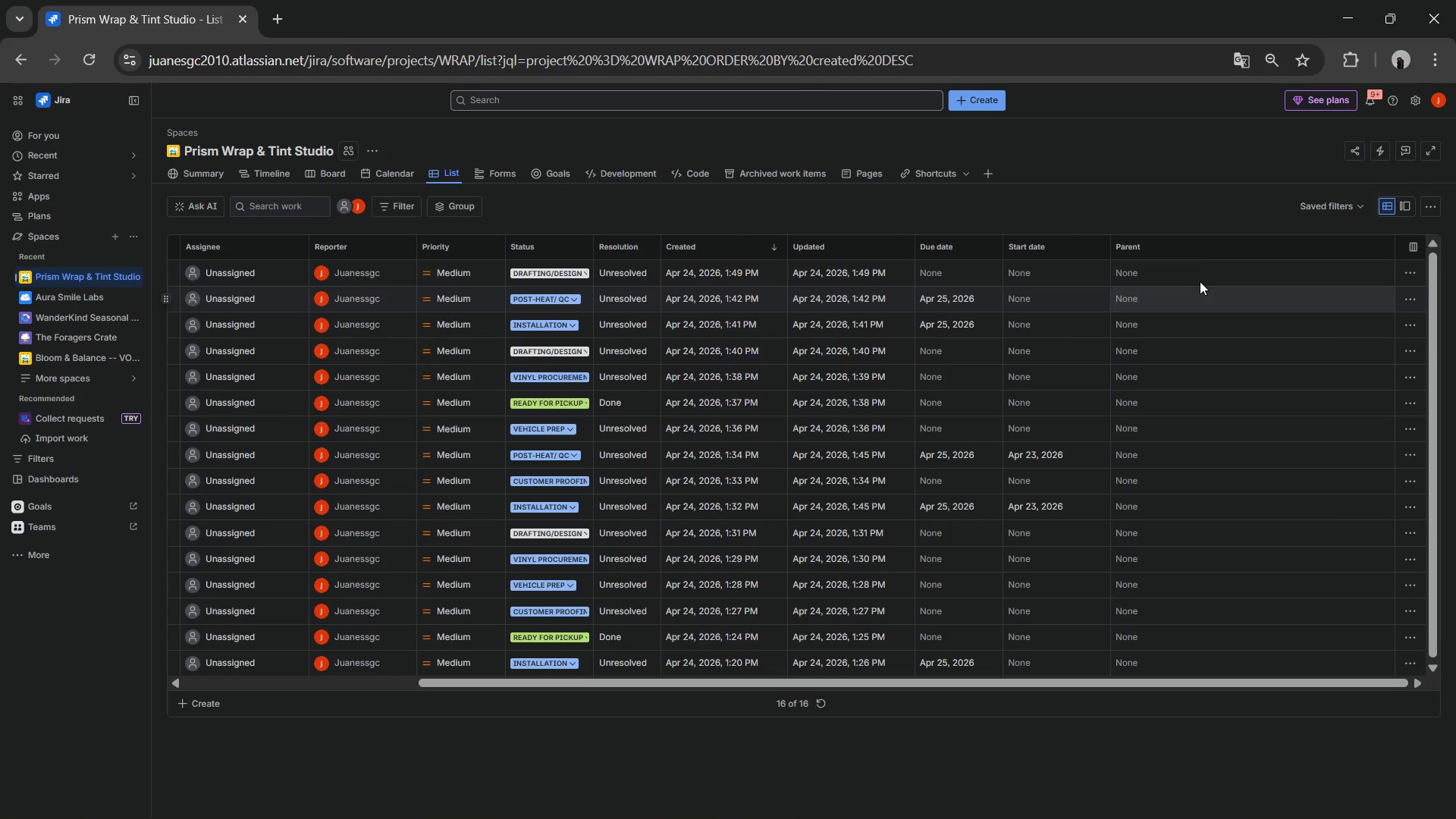 
left_click([1194, 278])
 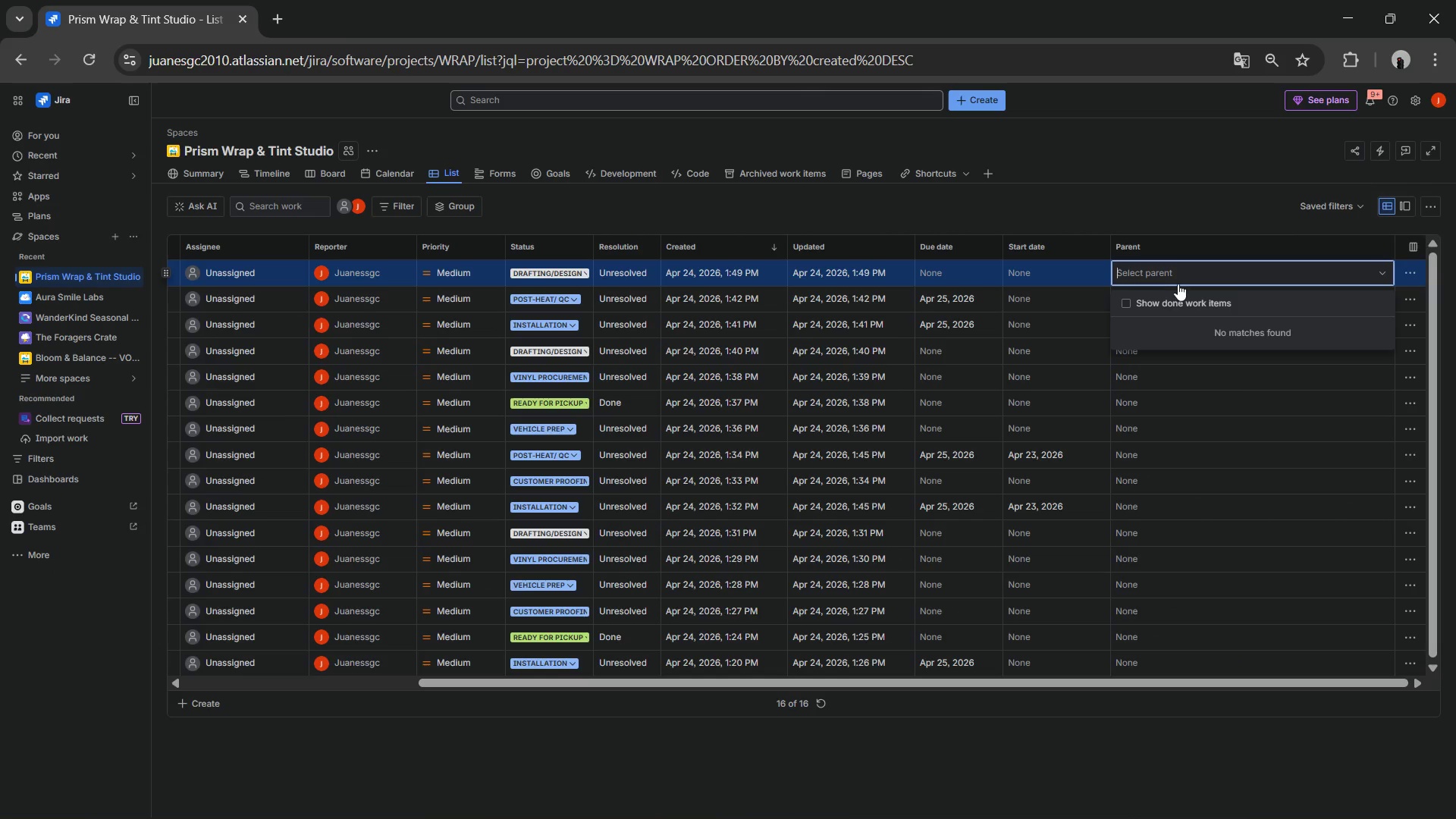 
double_click([1163, 275])
 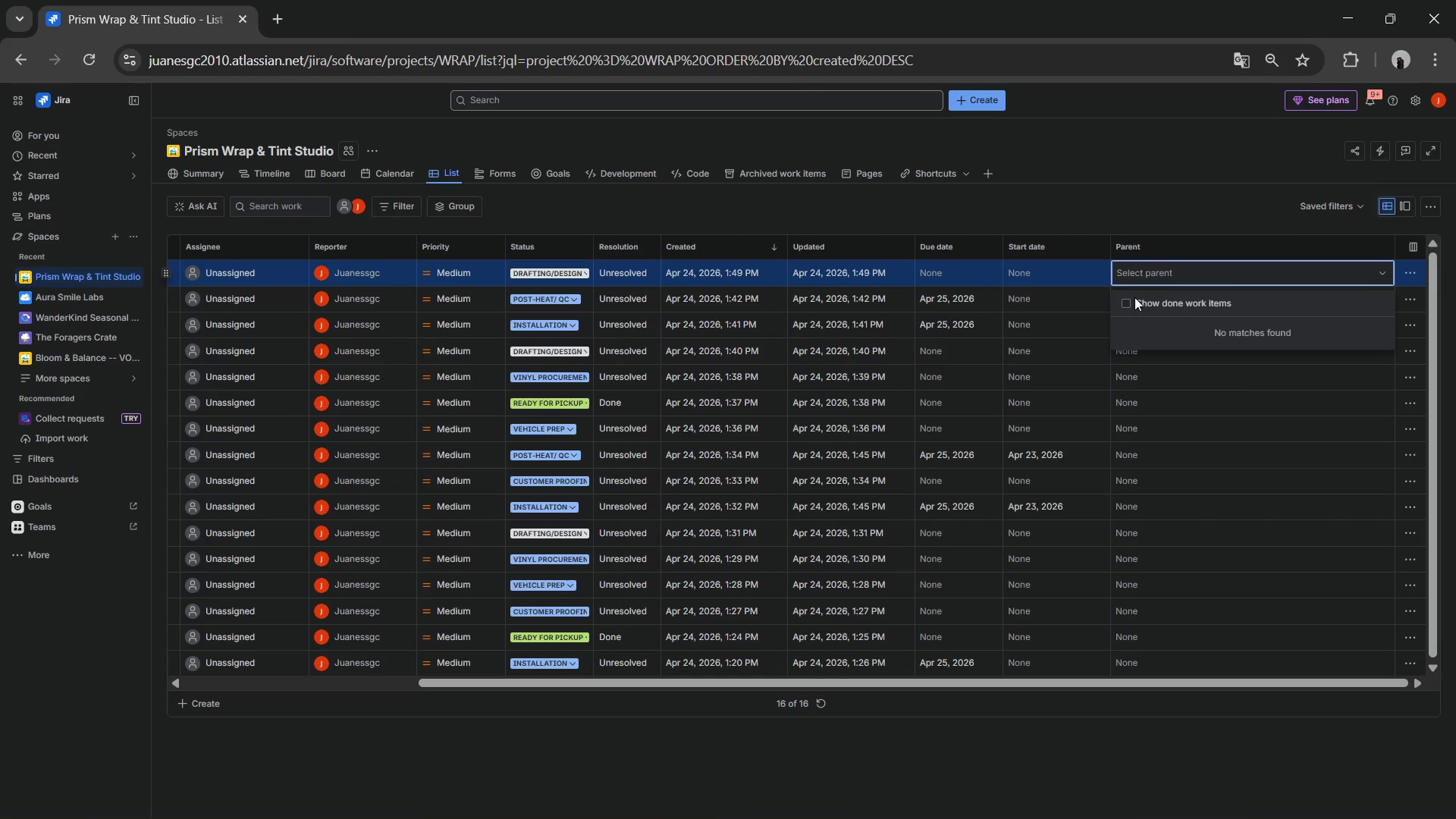 
left_click([1135, 300])
 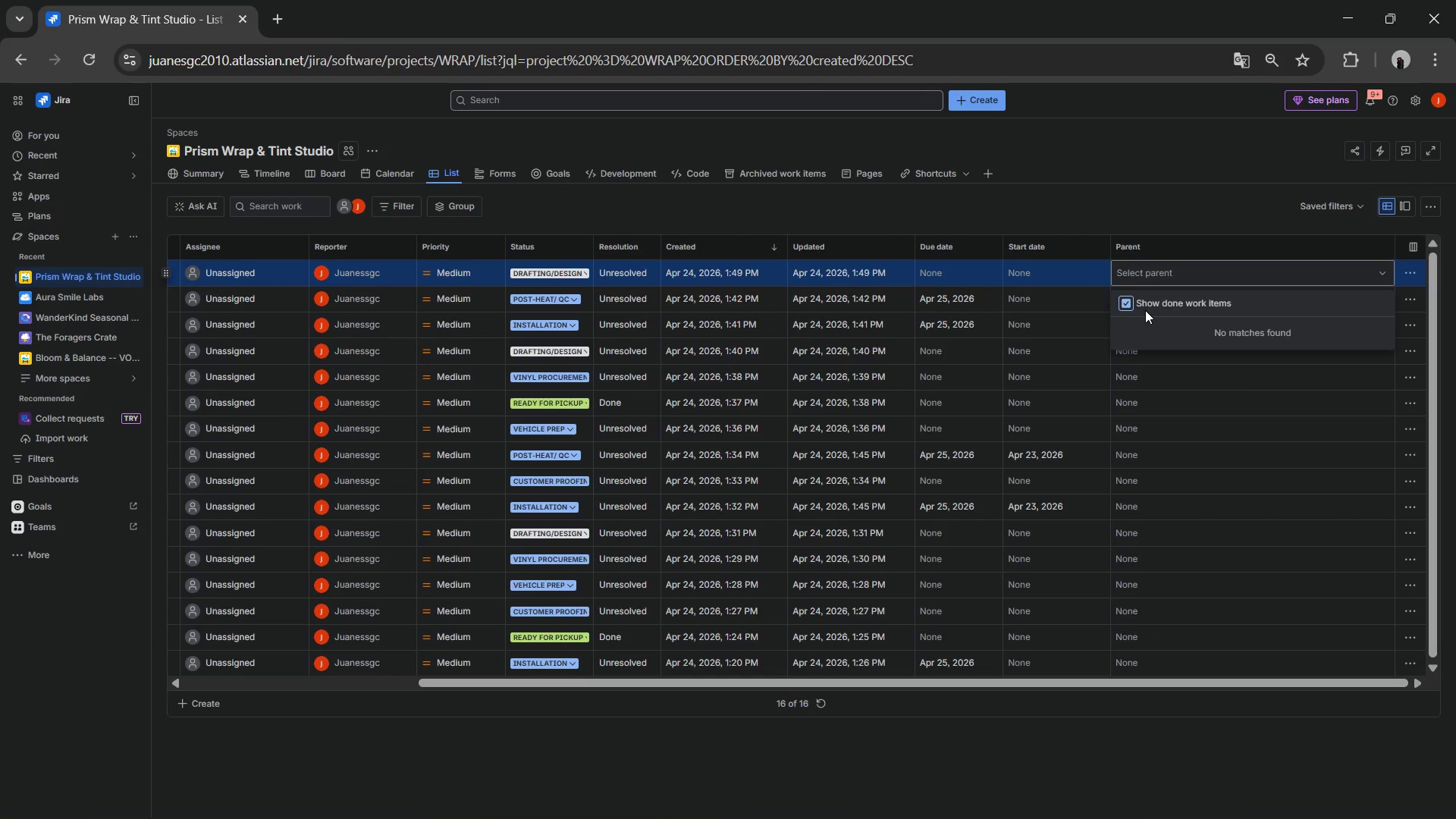 
left_click([1131, 297])
 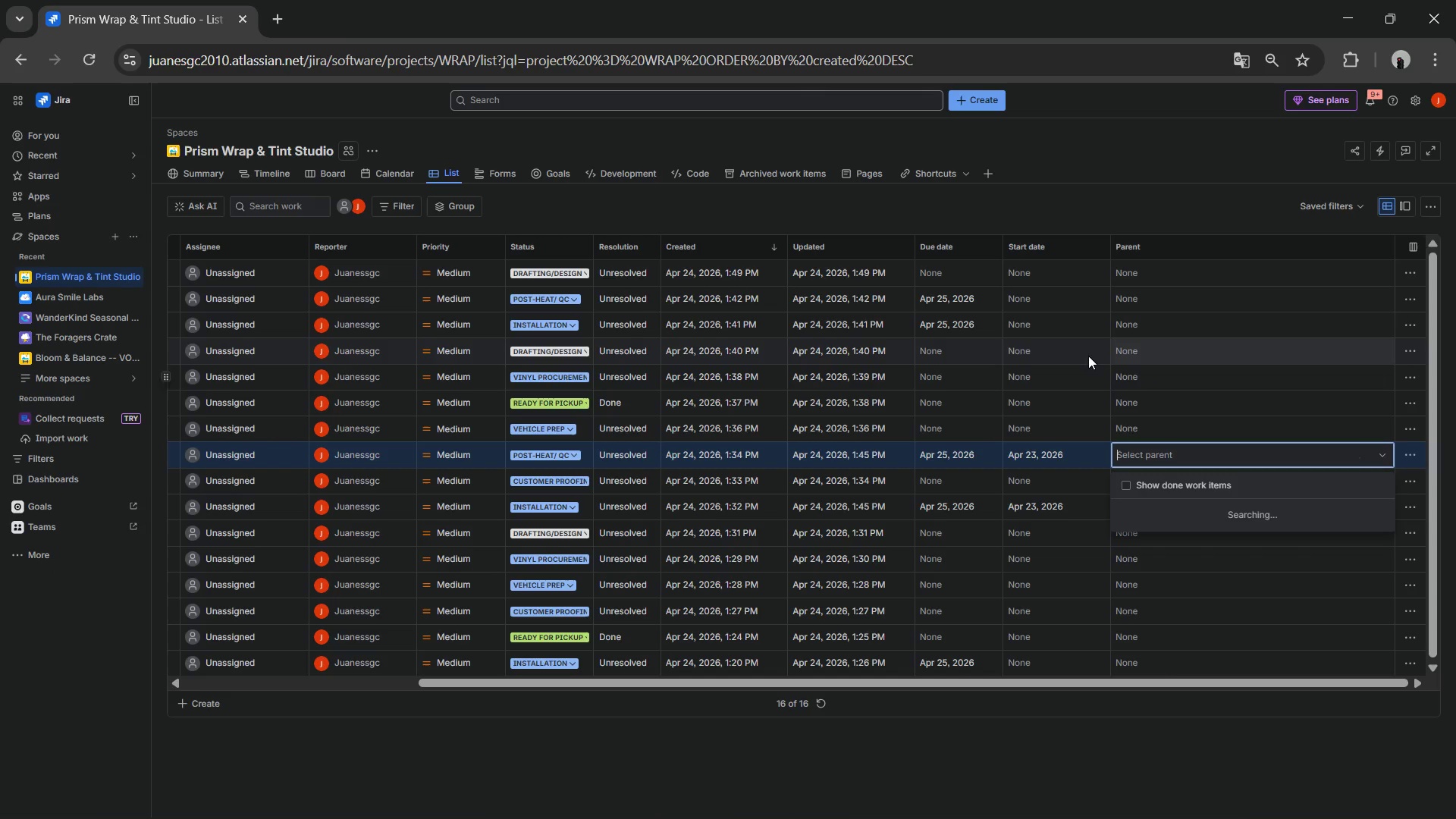 
left_click([1131, 298])
 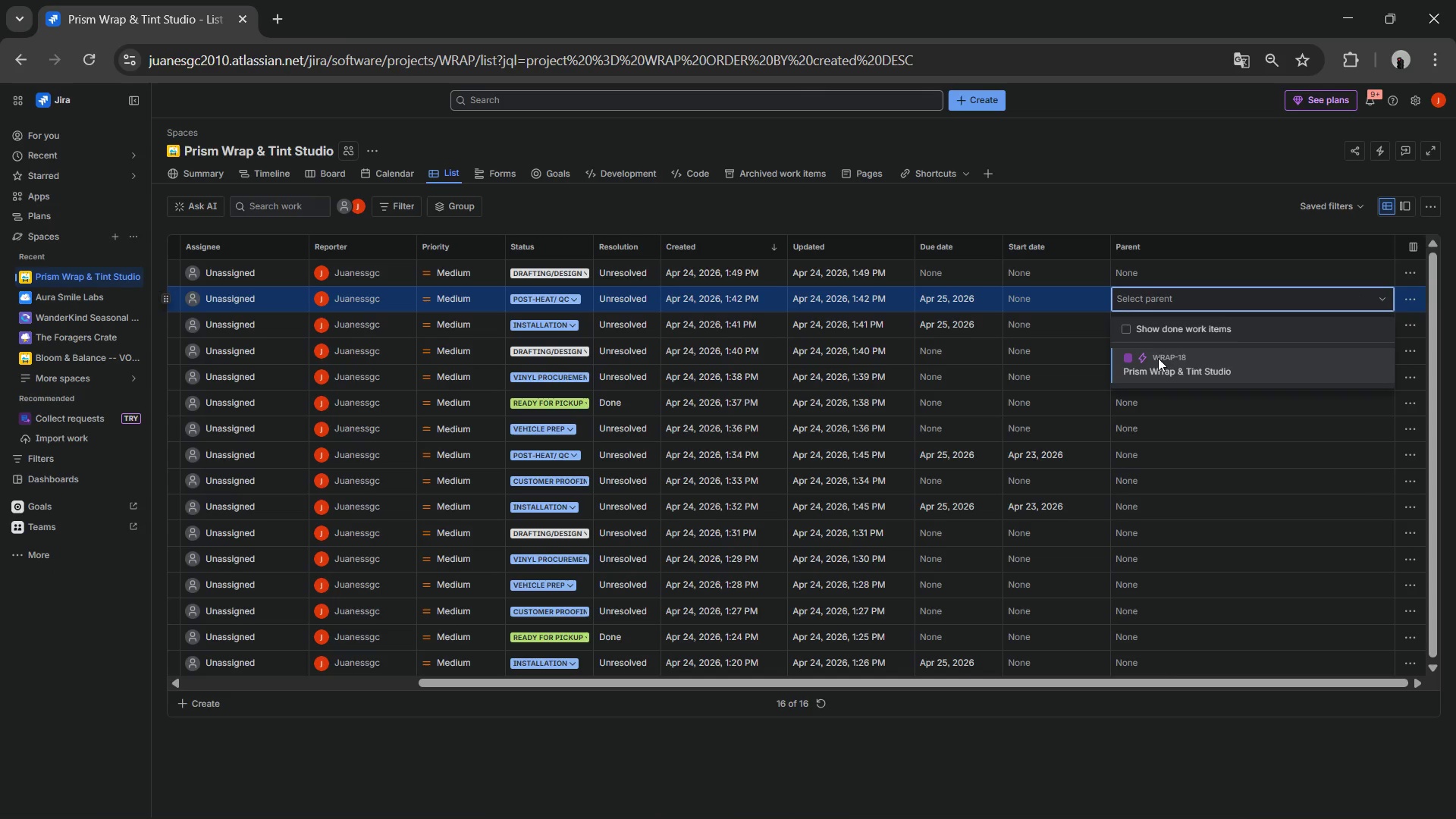 
left_click([1156, 369])
 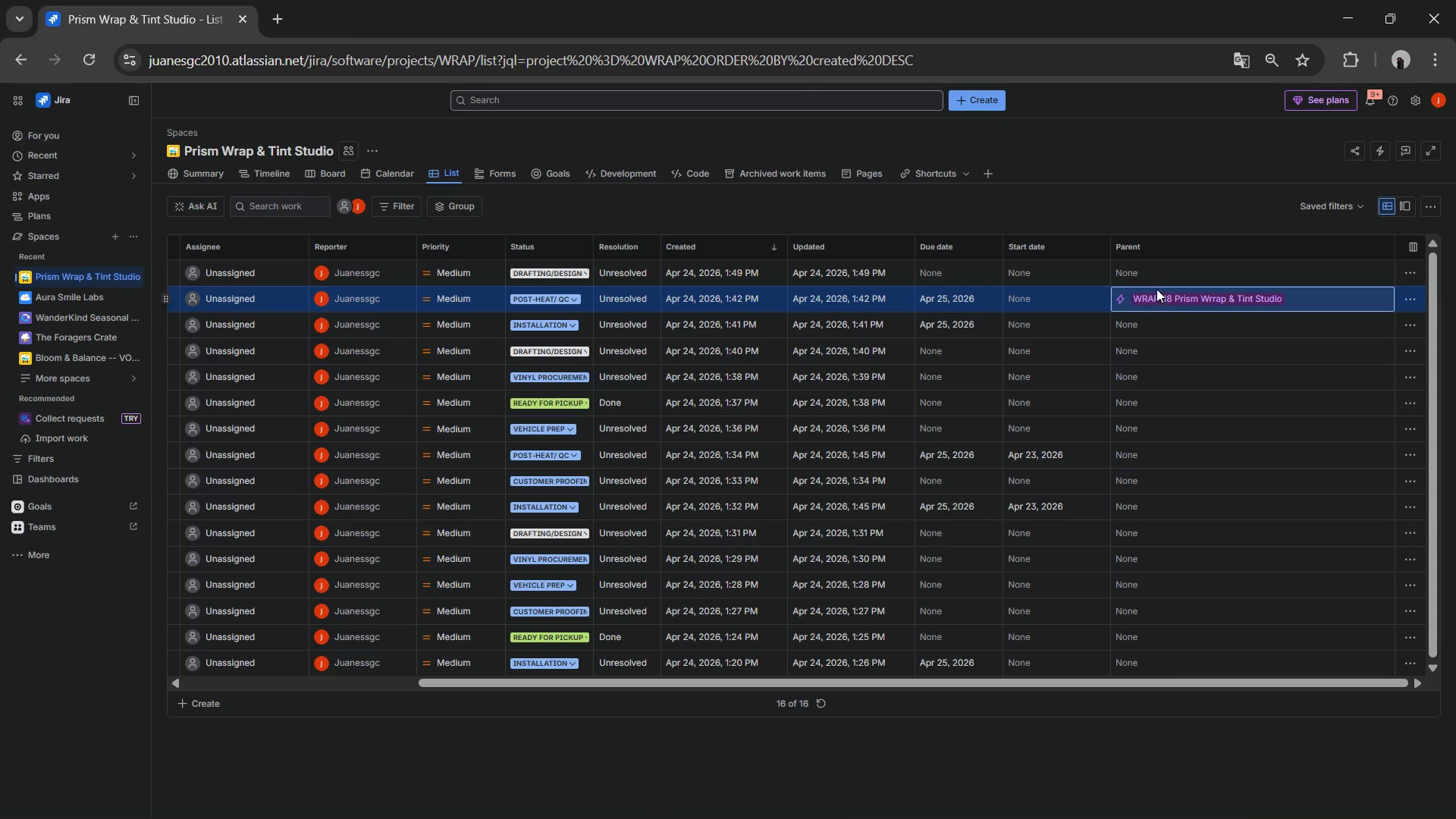 
left_click([1156, 275])
 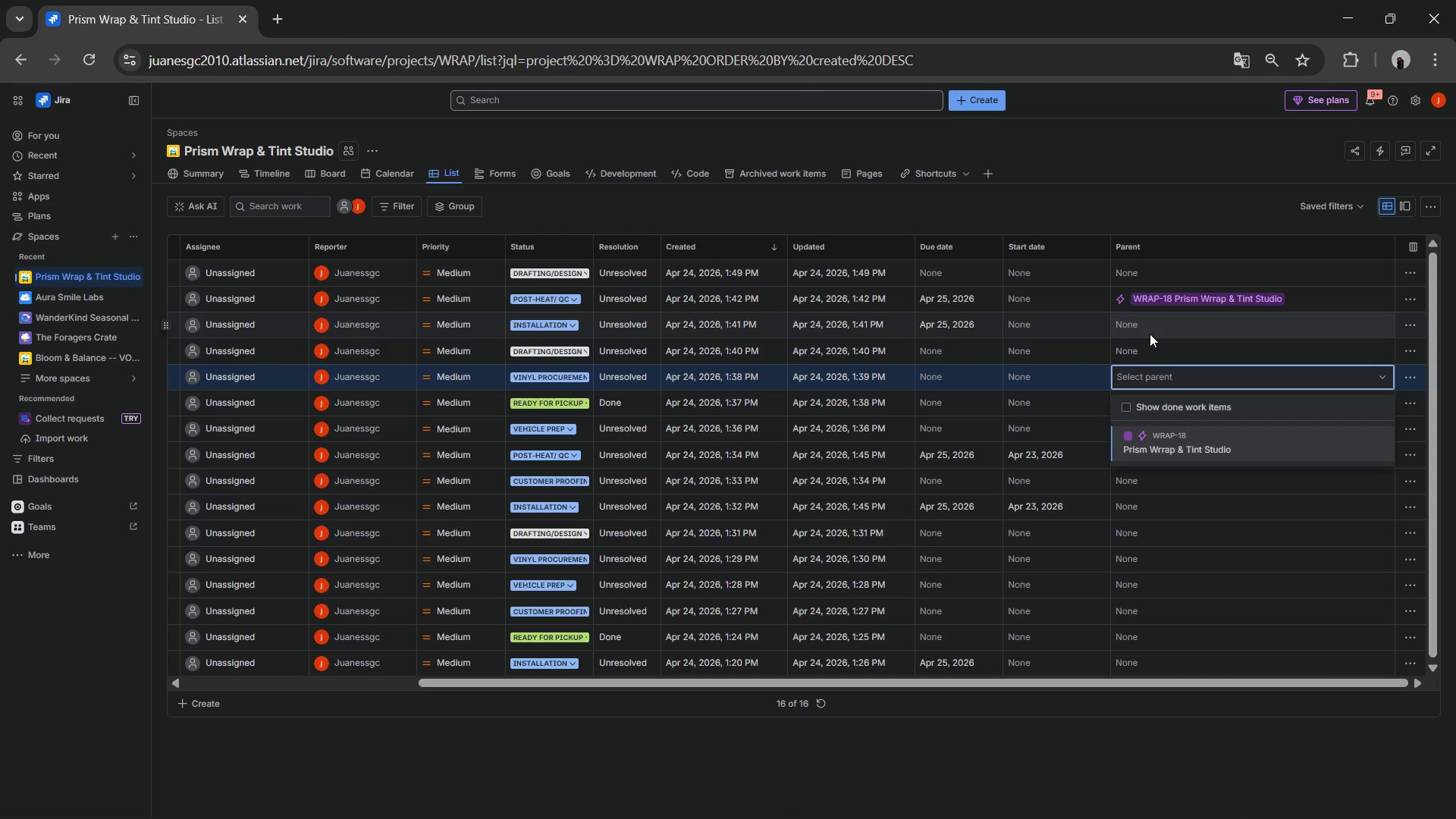 
mouse_move([1163, 314])
 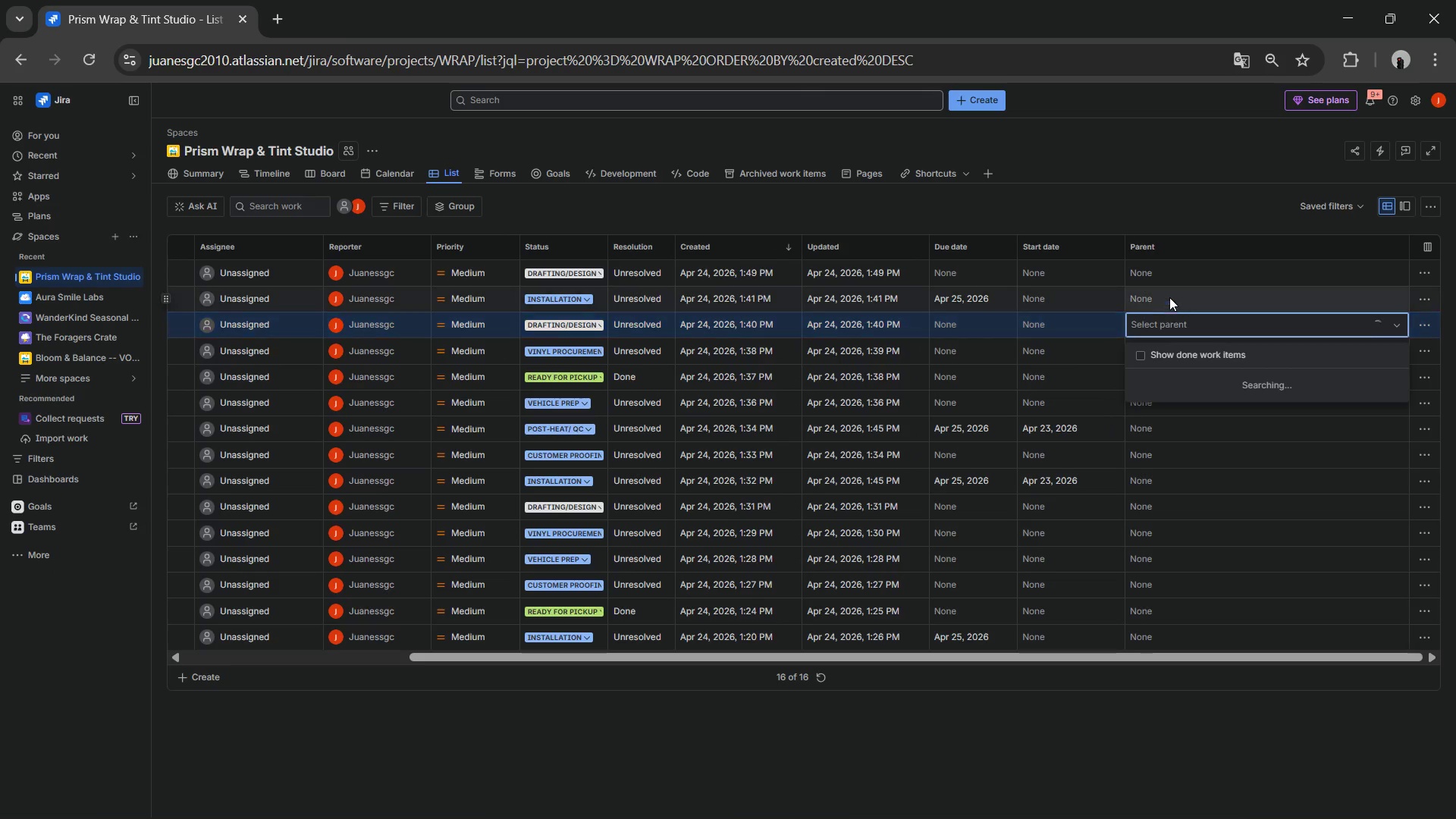 
left_click([1169, 297])
 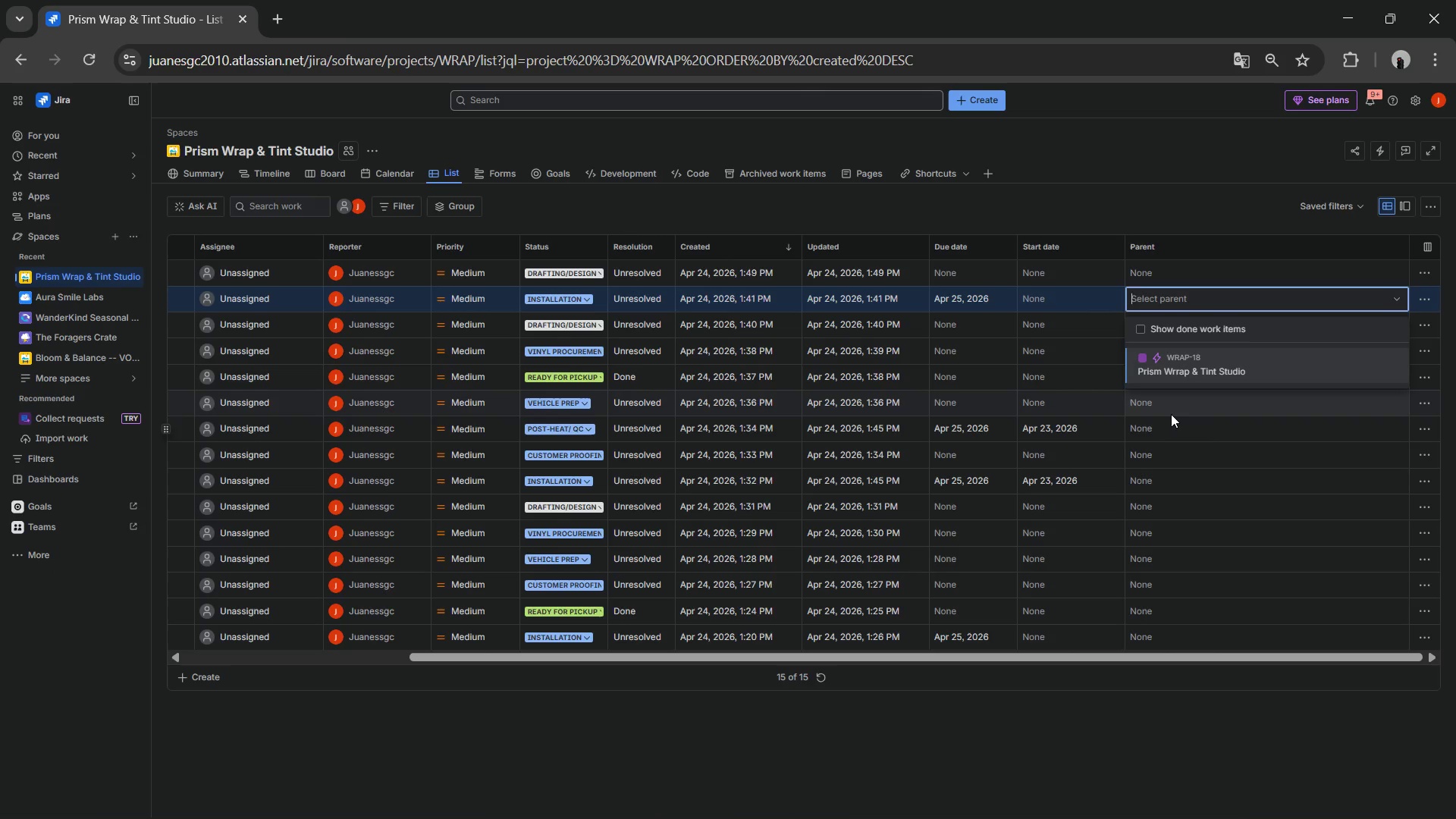 
left_click([1183, 361])
 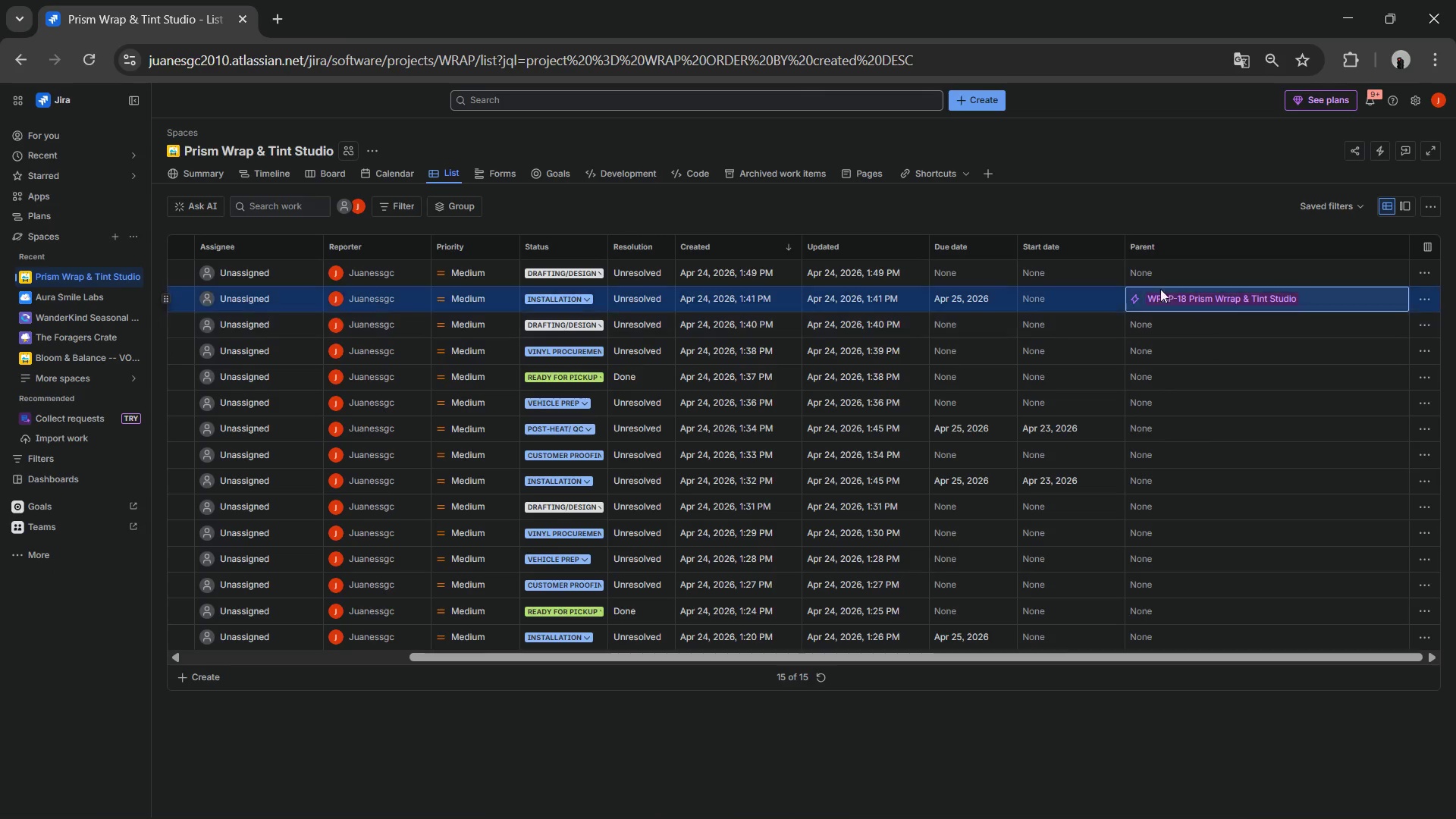 
left_click([1160, 276])
 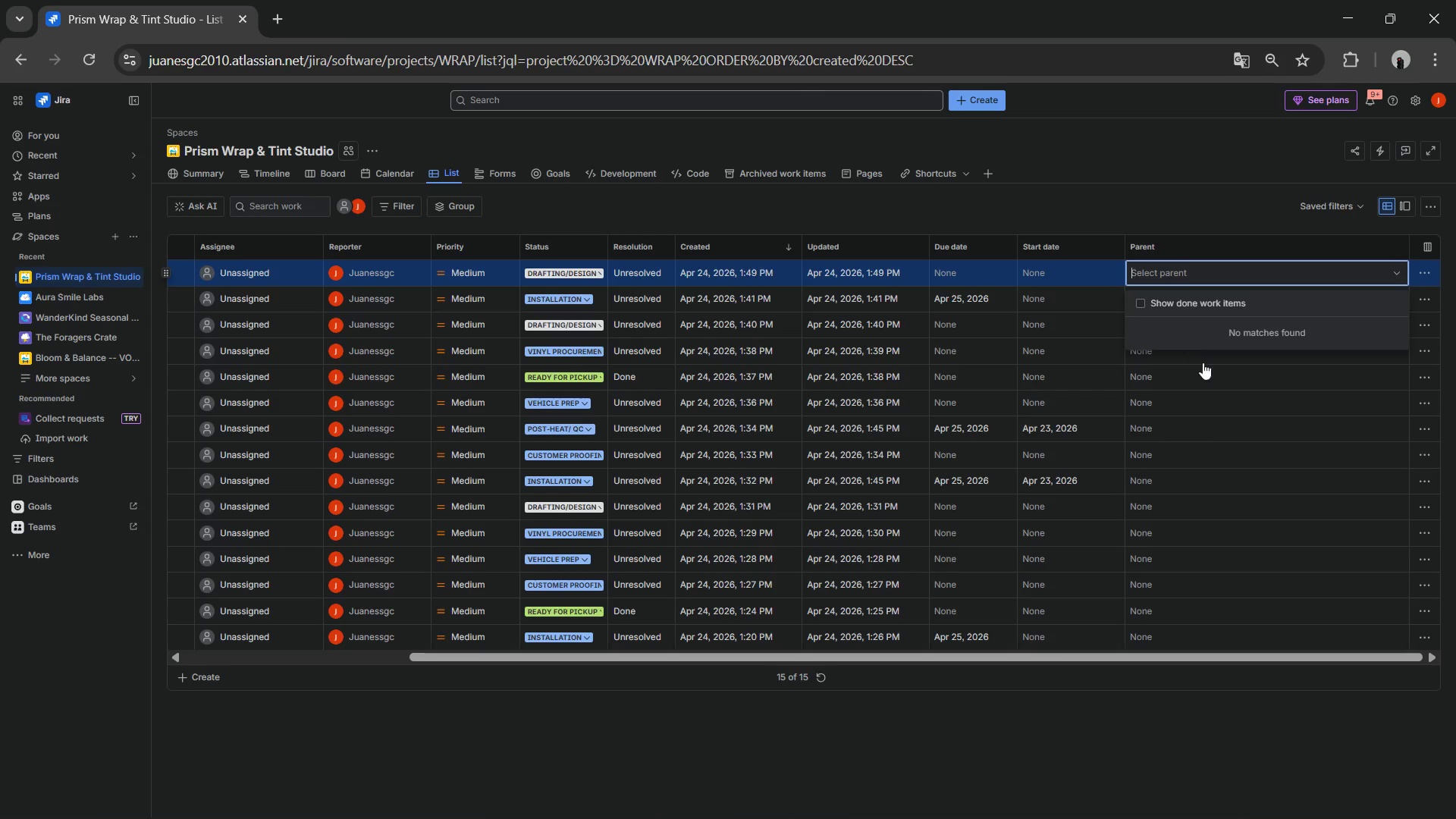 
left_click([1206, 369])
 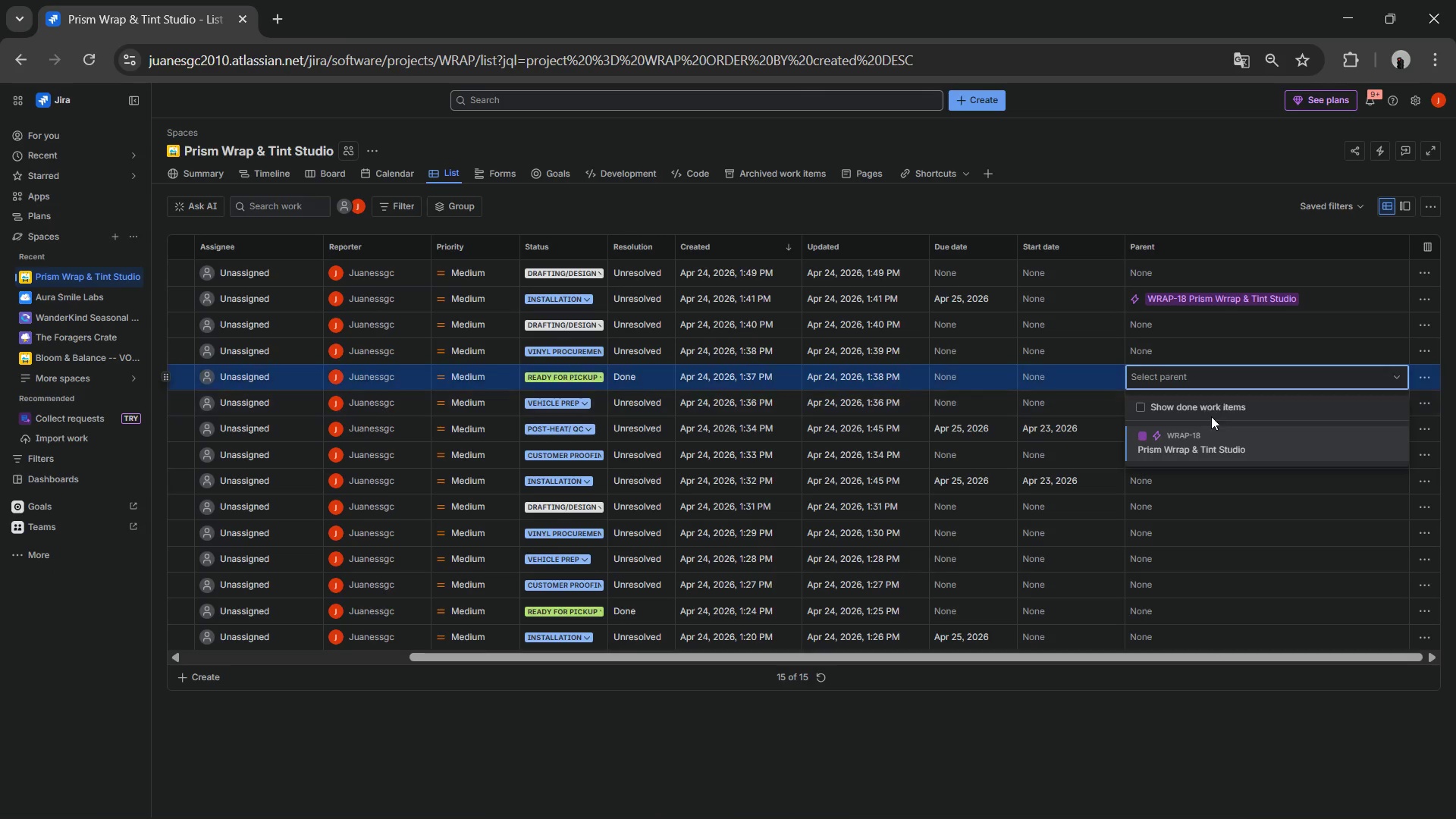 
left_click([1203, 438])
 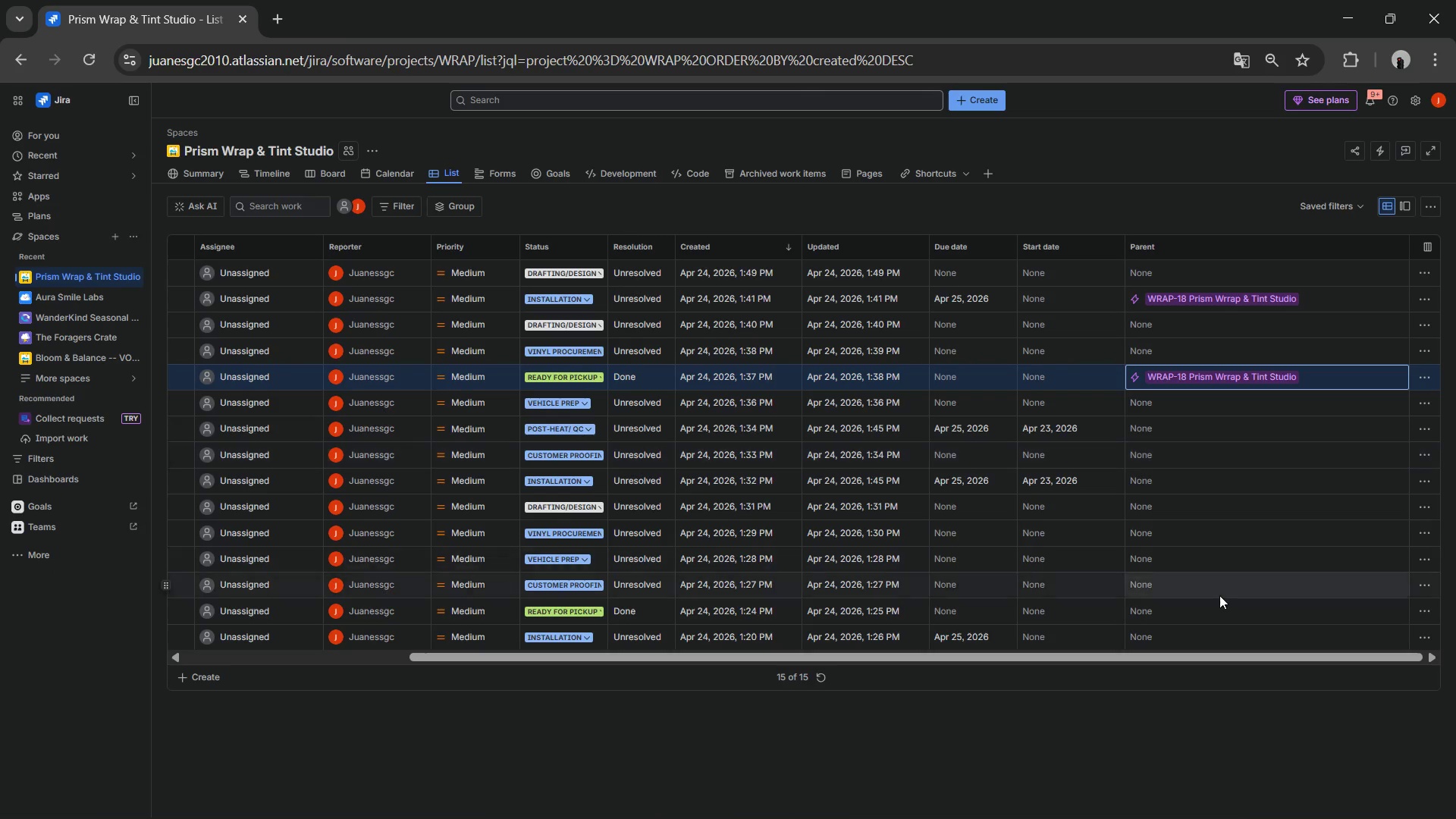 
left_click([1178, 640])
 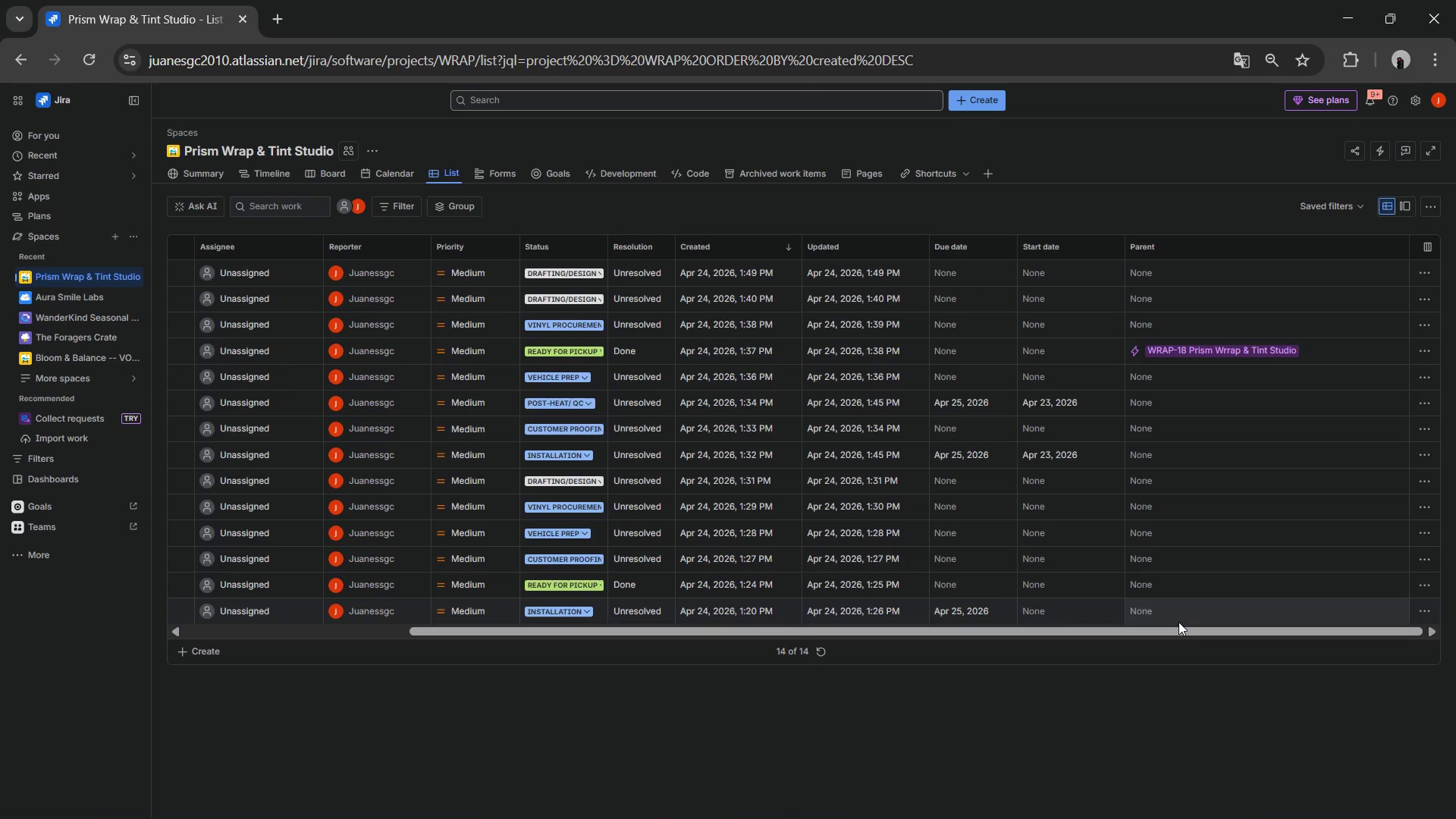 
left_click([1178, 621])
 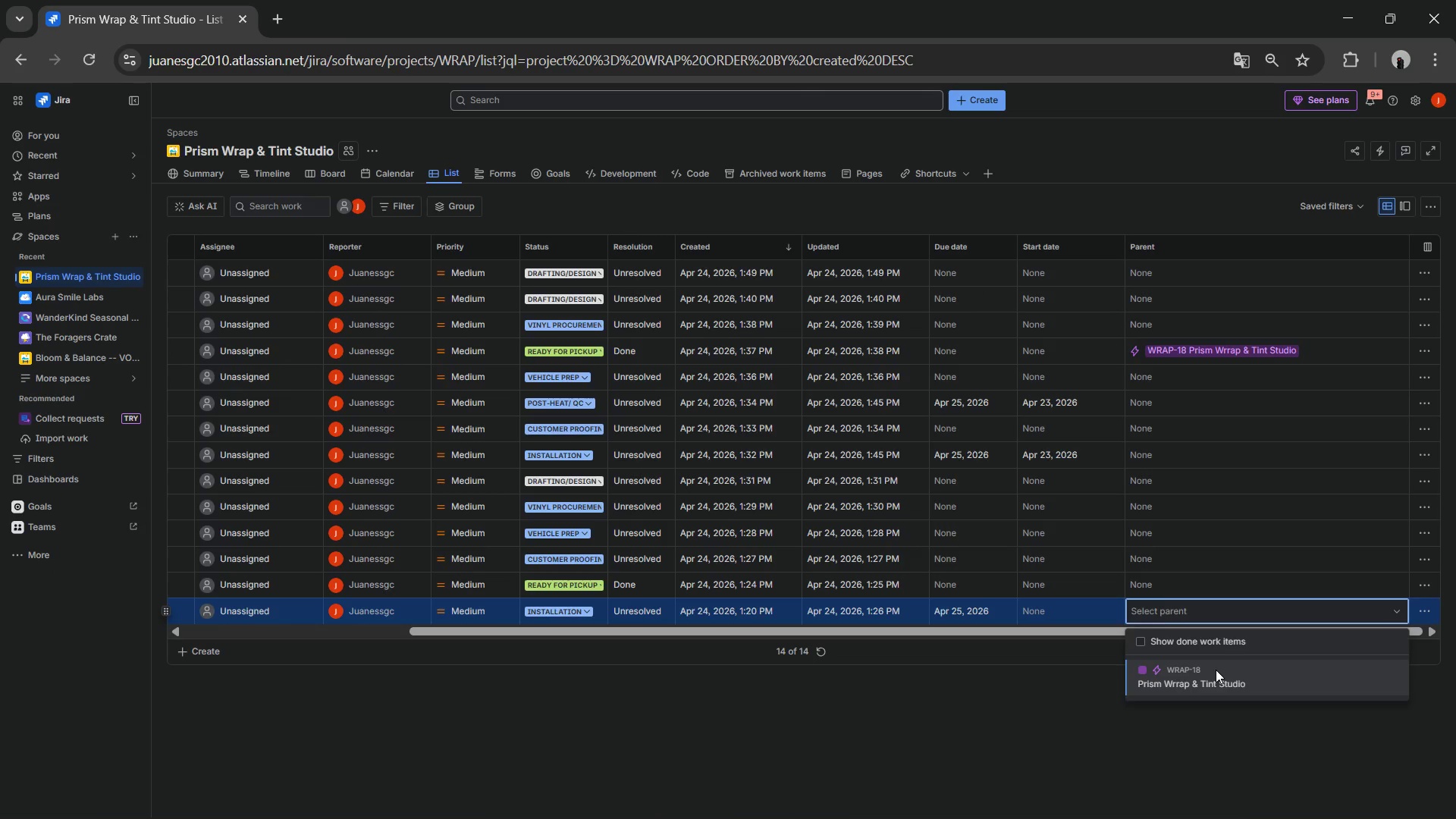 
left_click([1216, 674])
 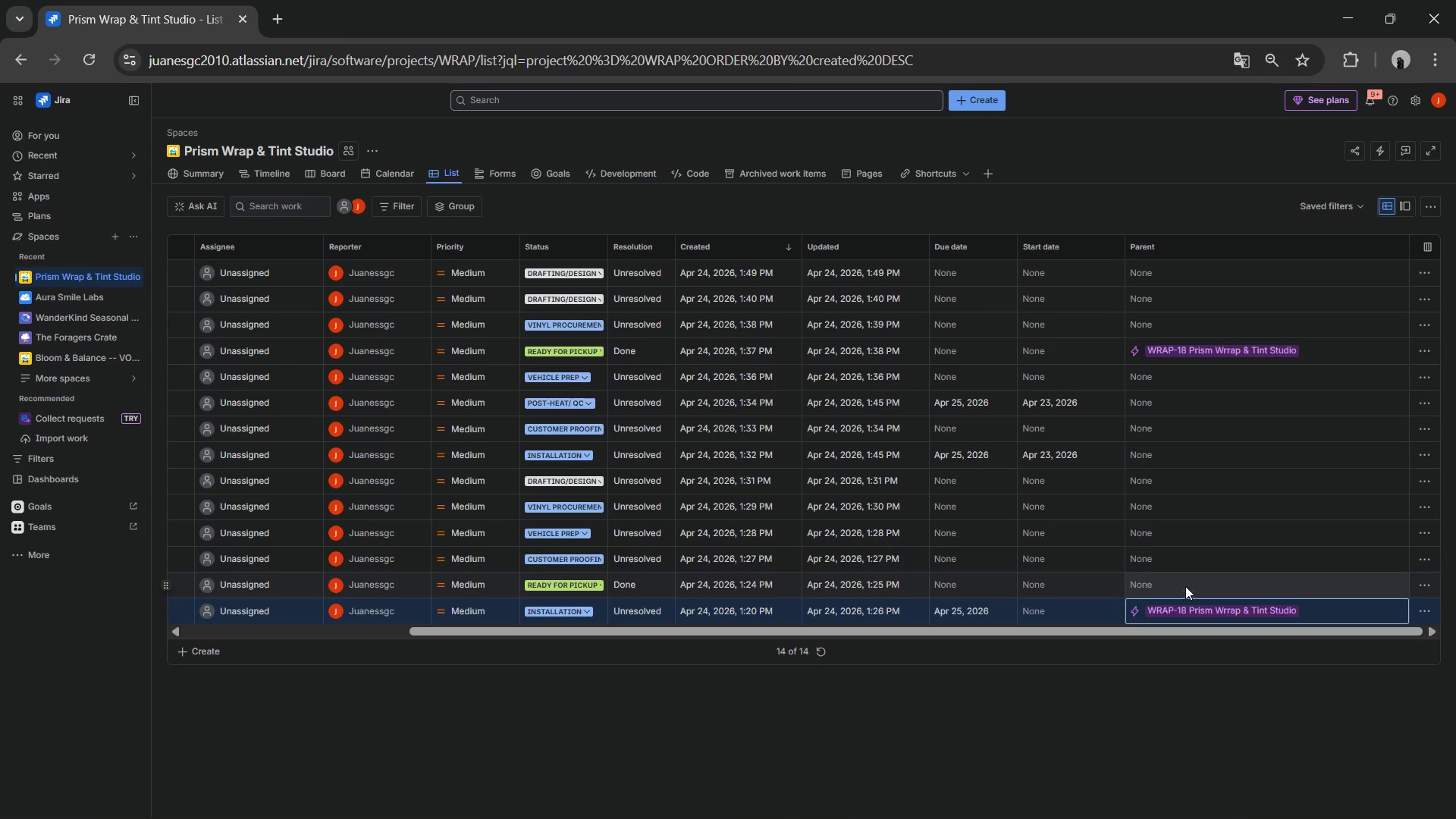 
left_click([1185, 580])
 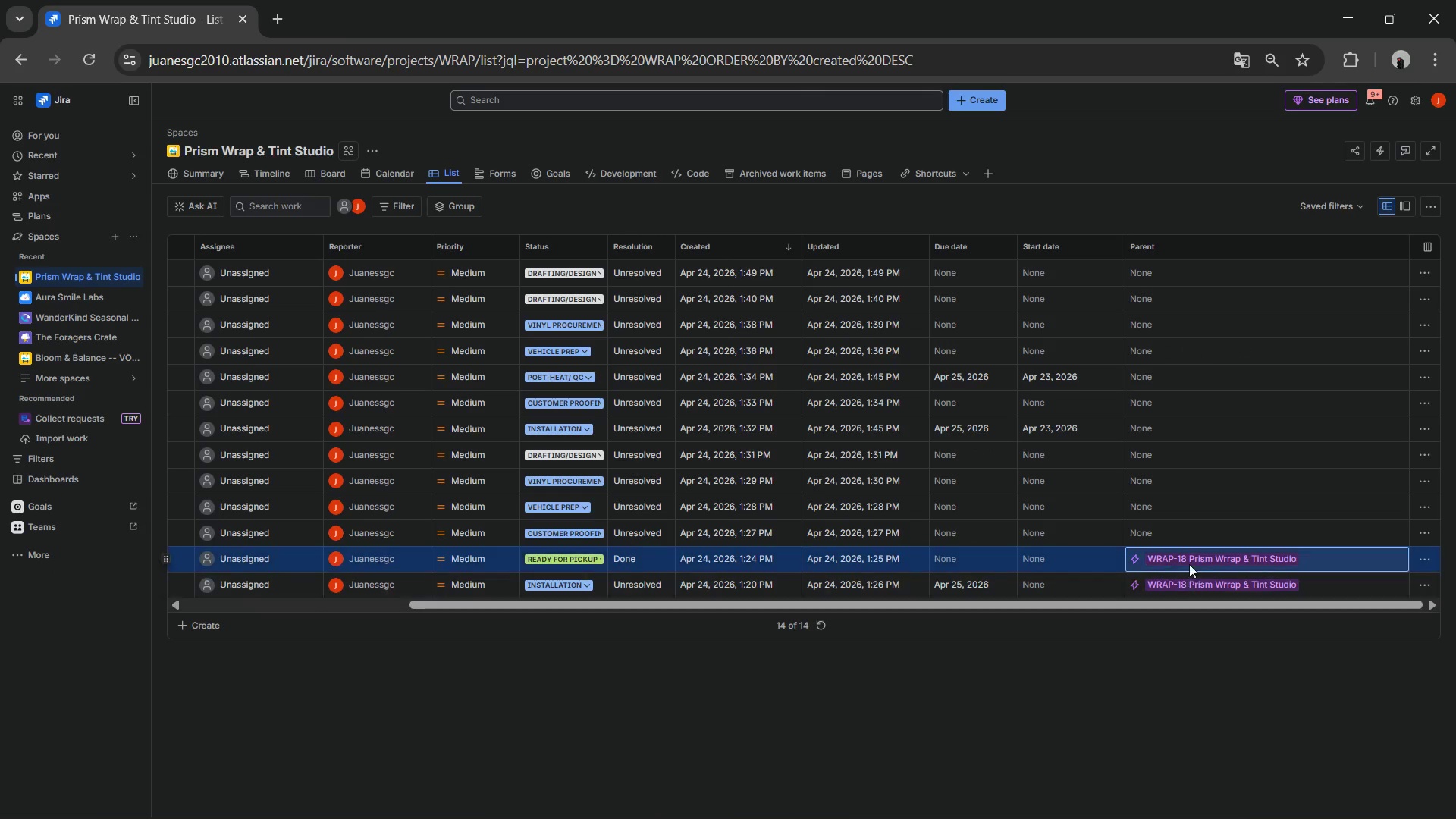 
left_click([1191, 526])
 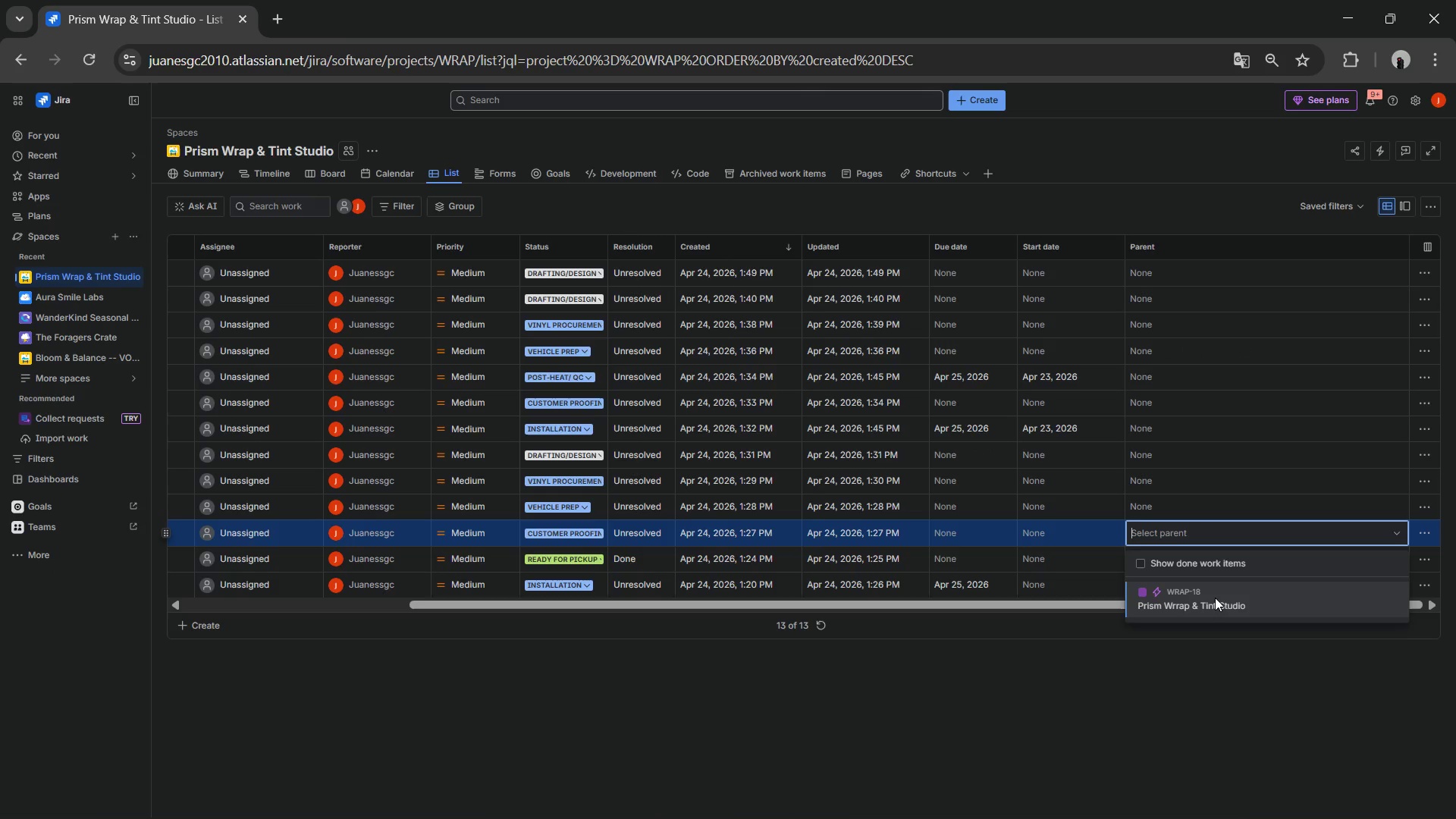 
left_click([1214, 598])
 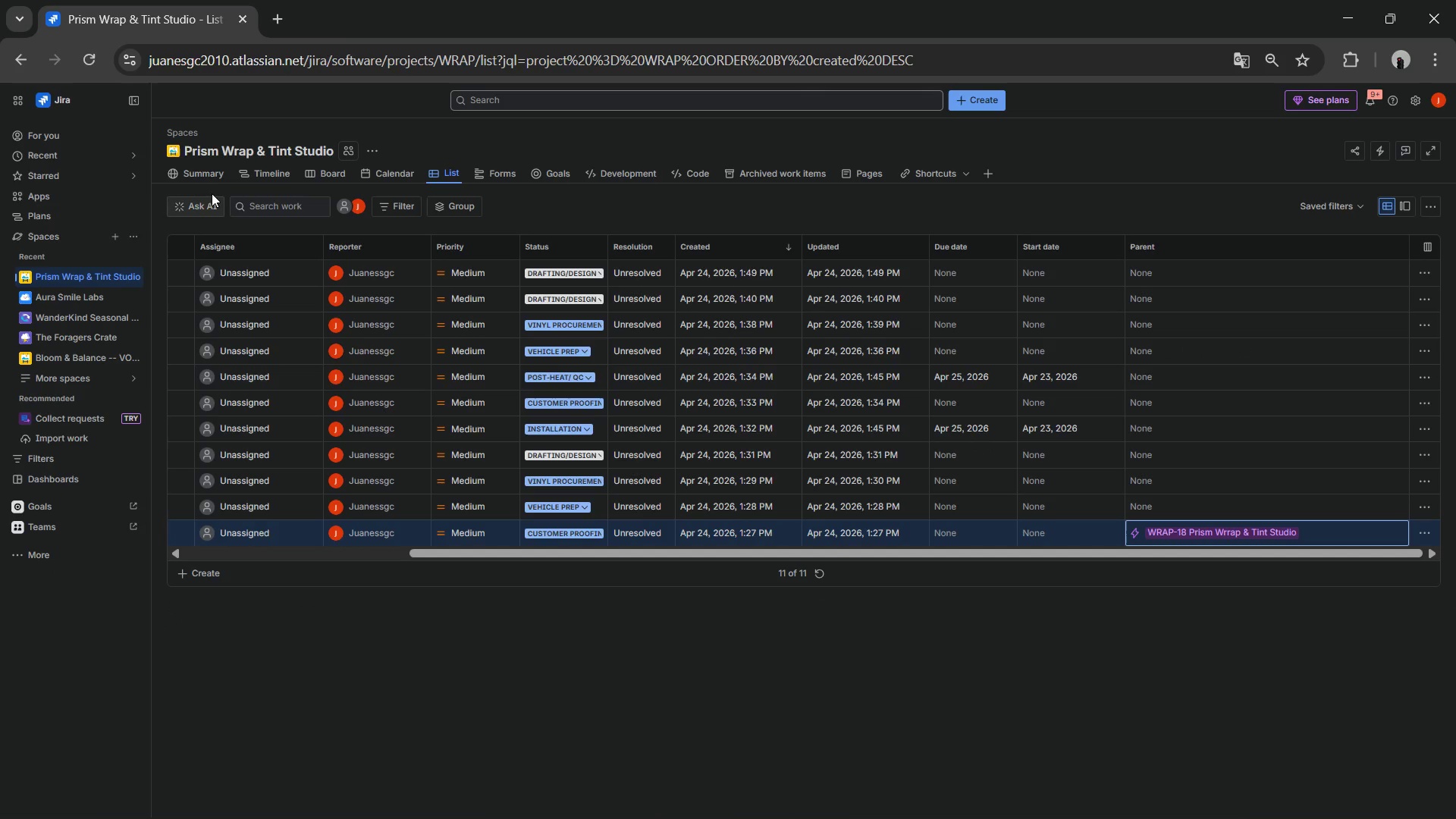 
wait(6.19)
 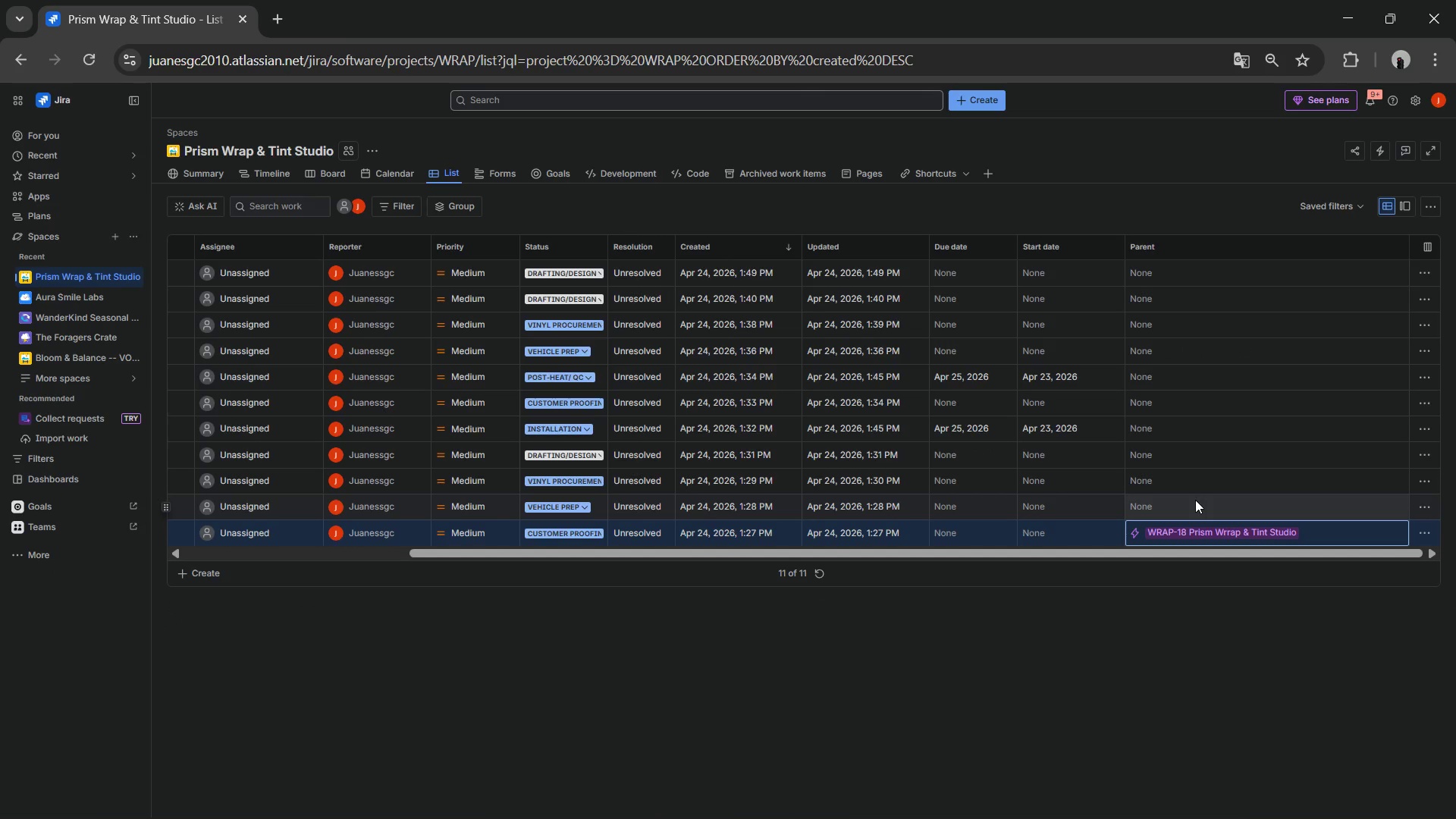 
scroll: coordinate [712, 393], scroll_direction: down, amount: 5.0
 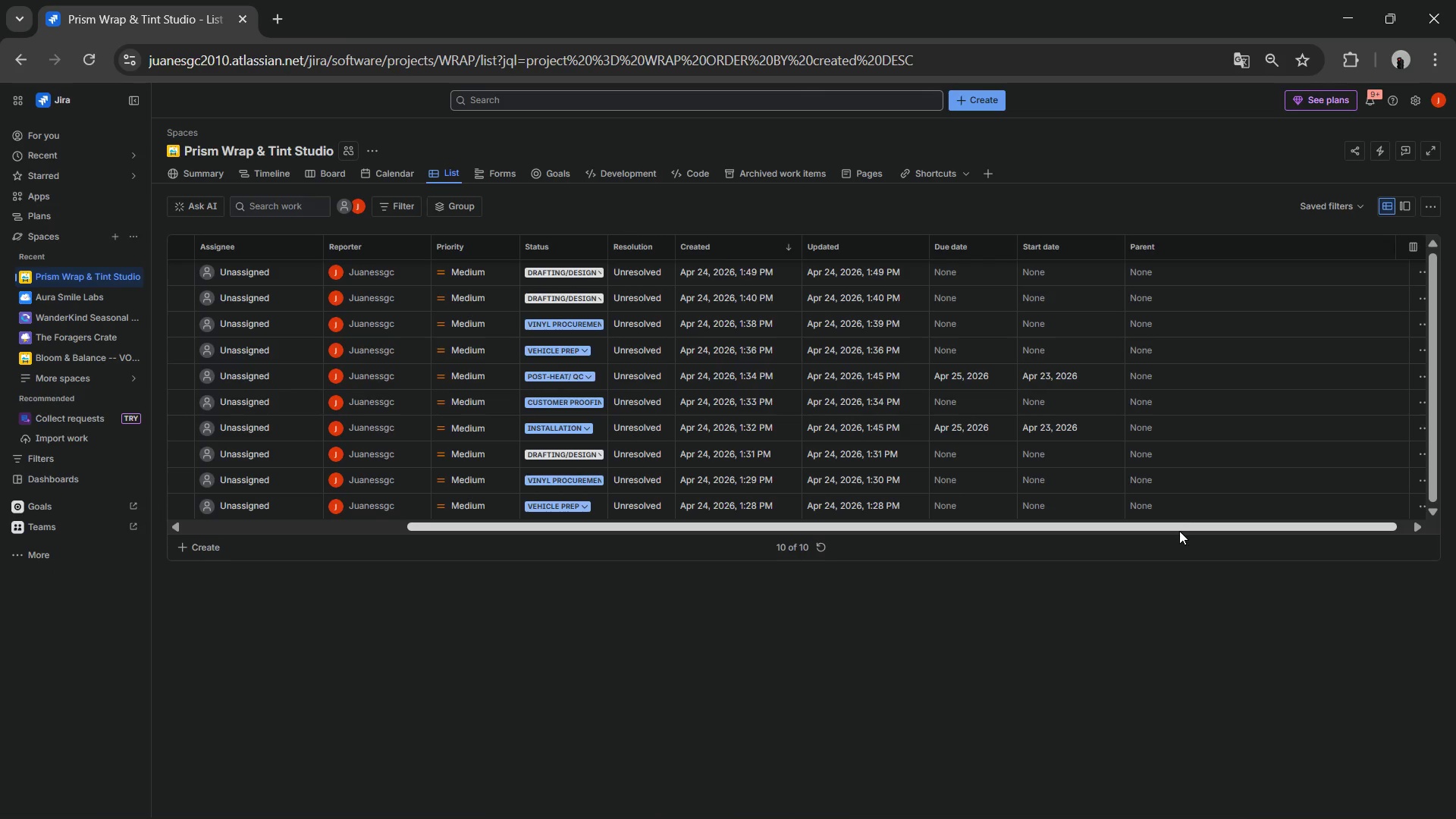 
left_click([1179, 507])
 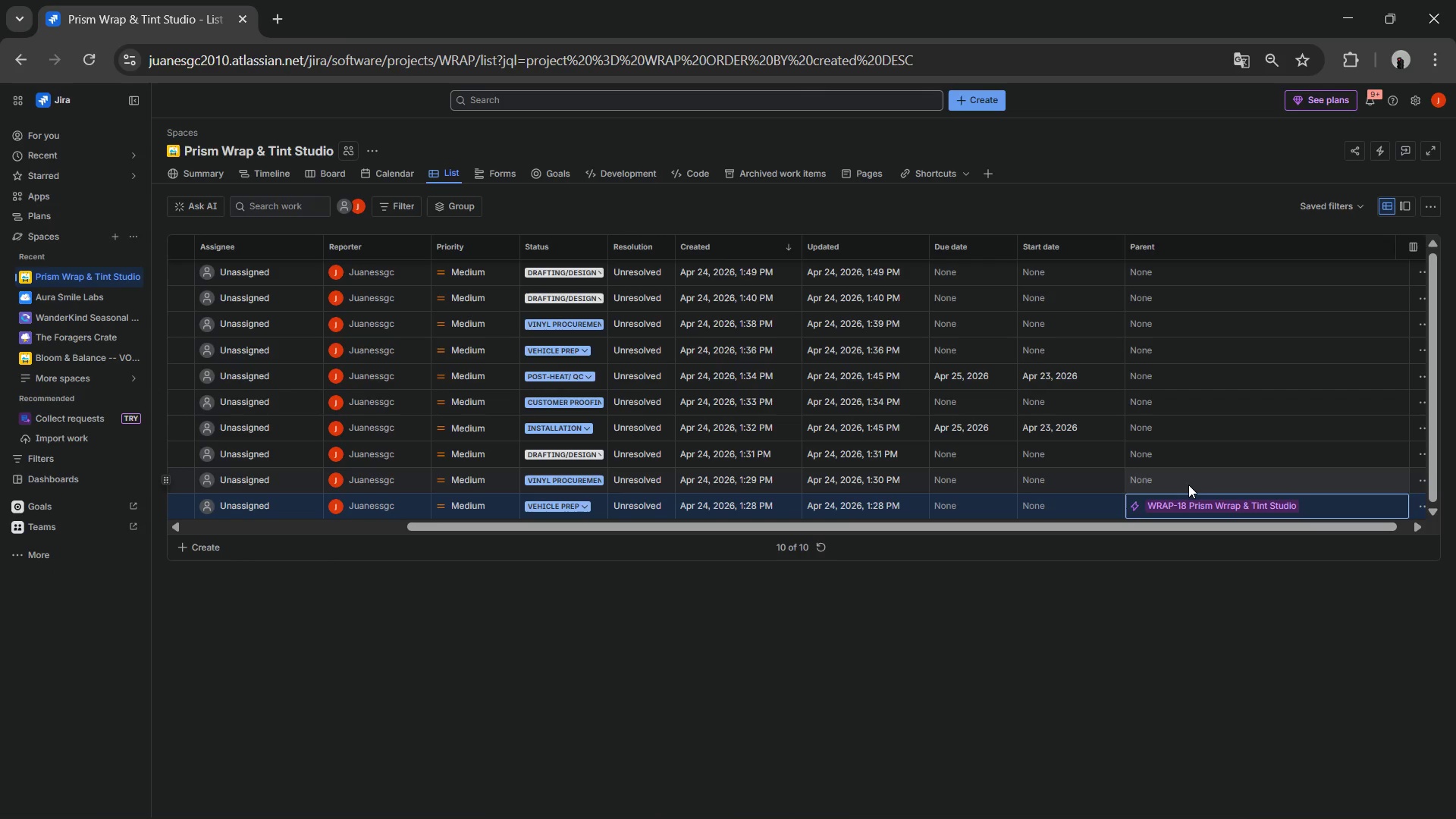 
left_click([1188, 485])
 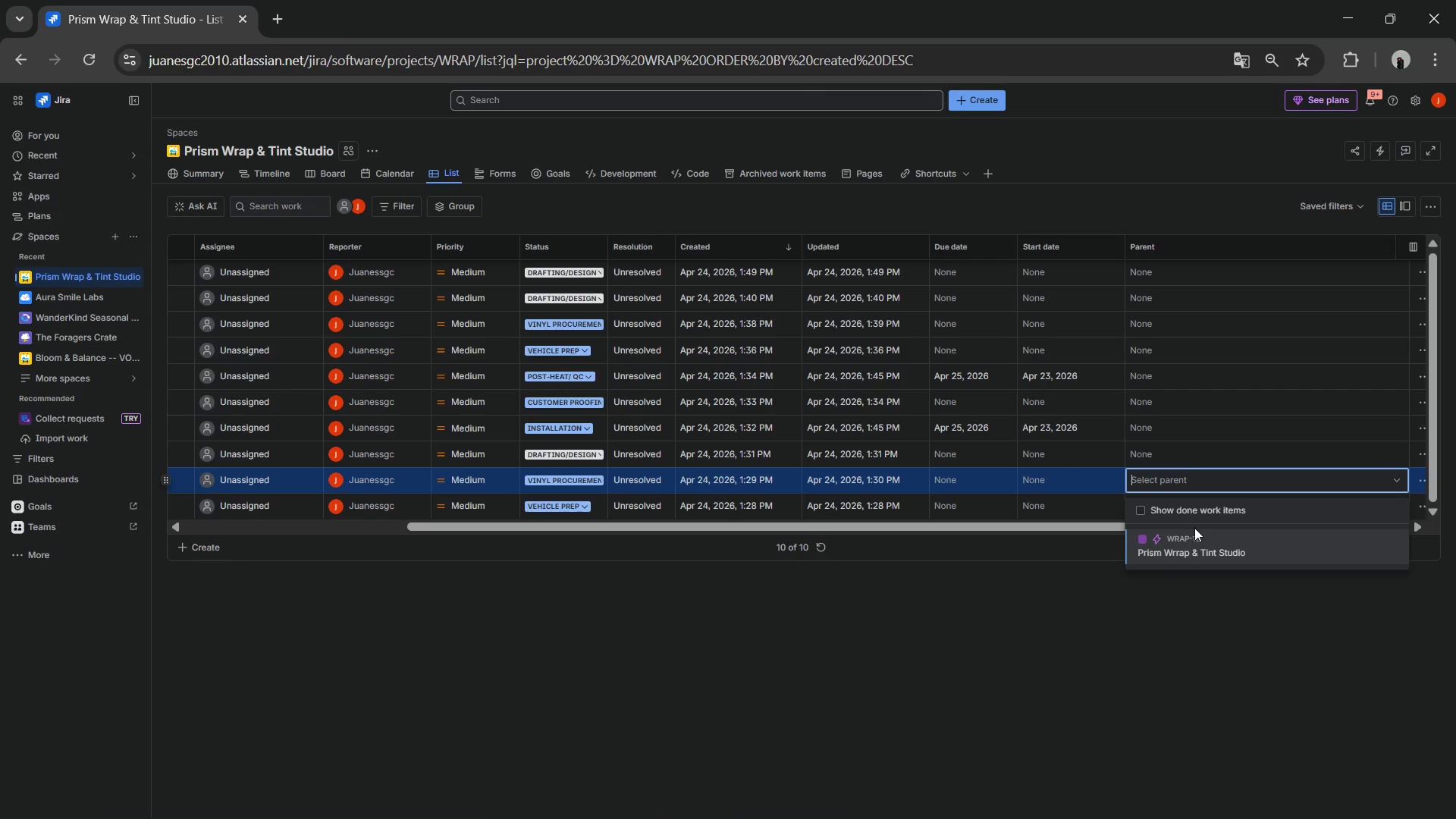 
left_click([1197, 532])
 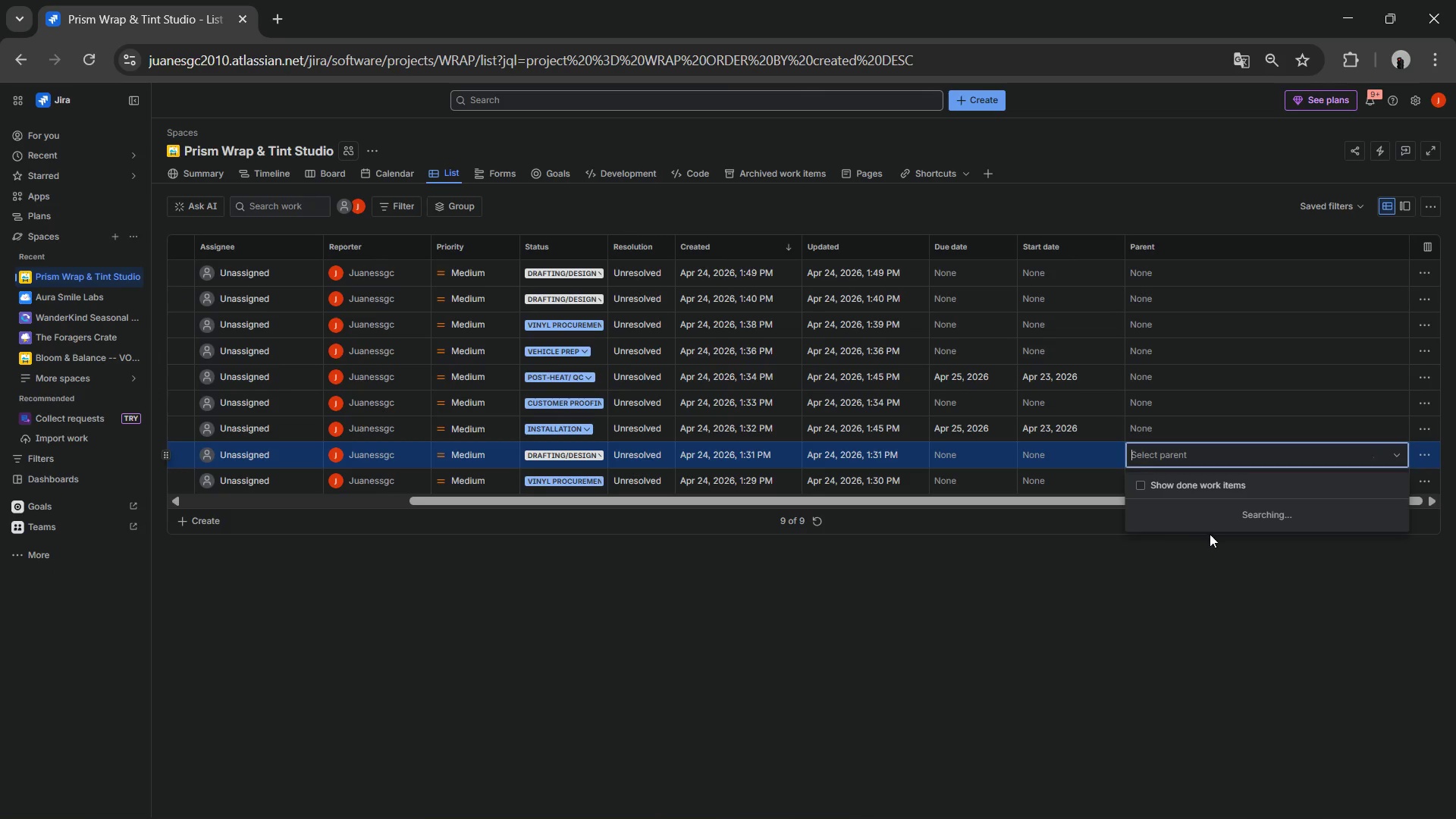 
left_click([1207, 520])
 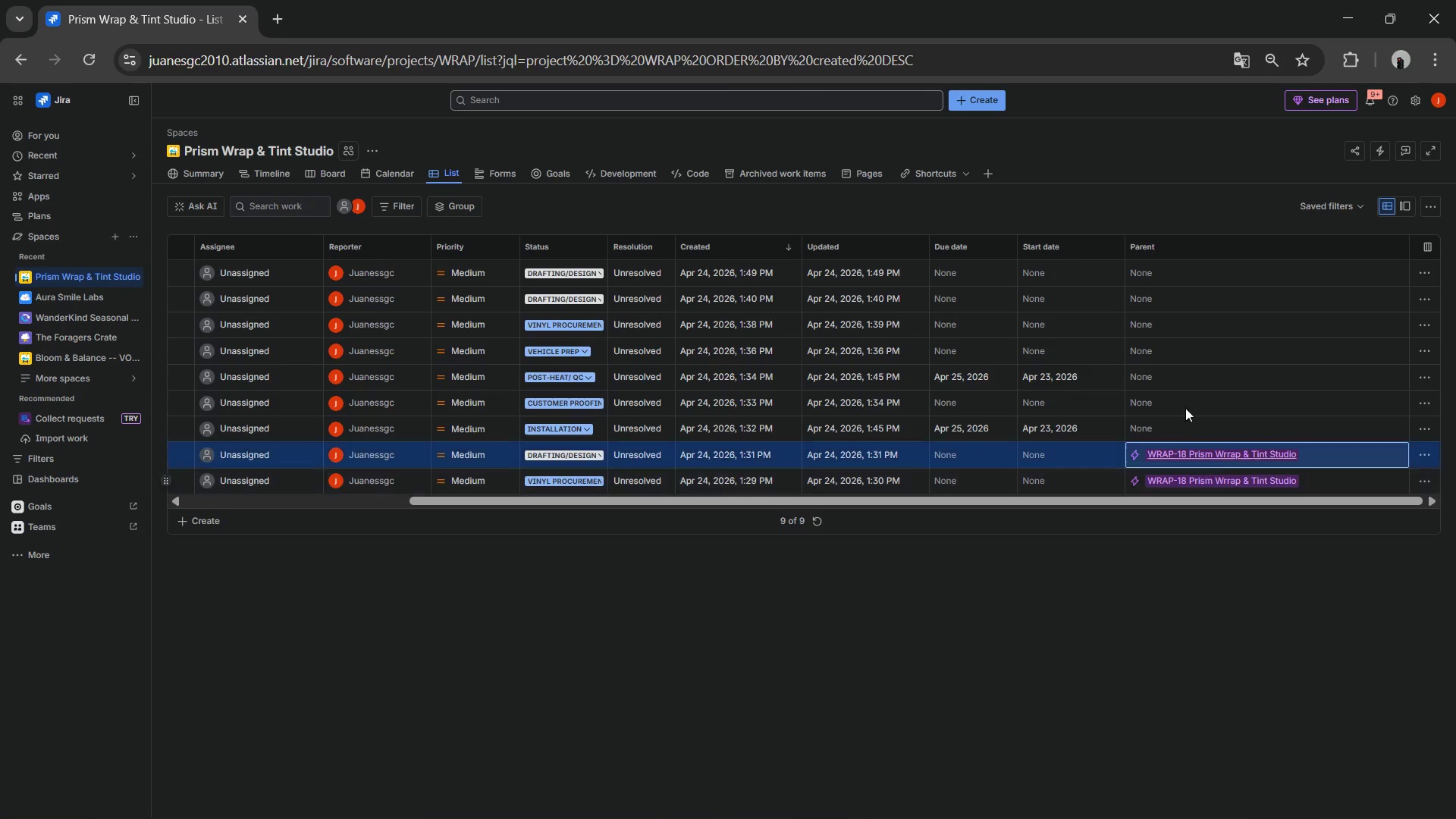 
left_click([1185, 405])
 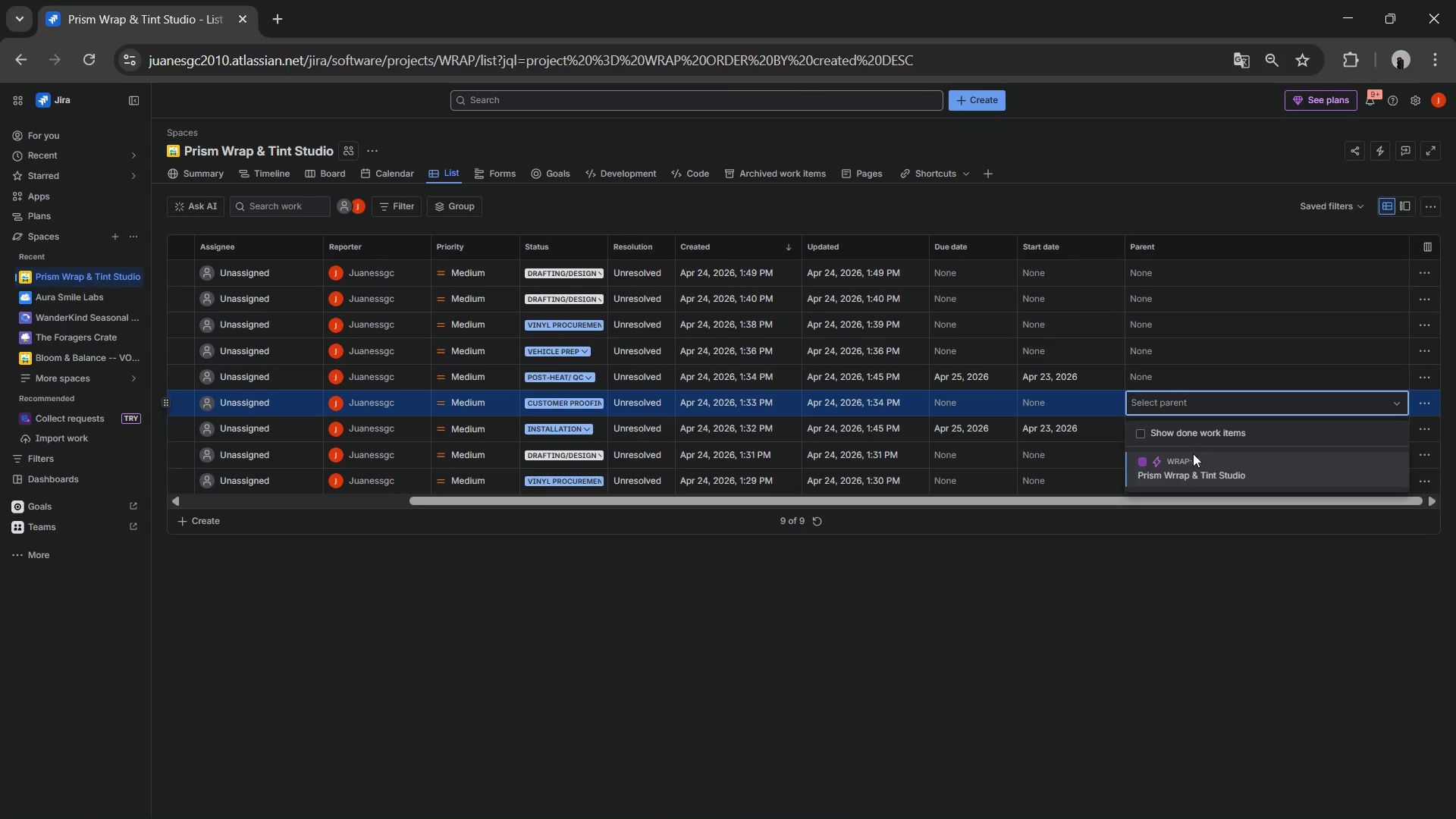 
left_click([1194, 463])
 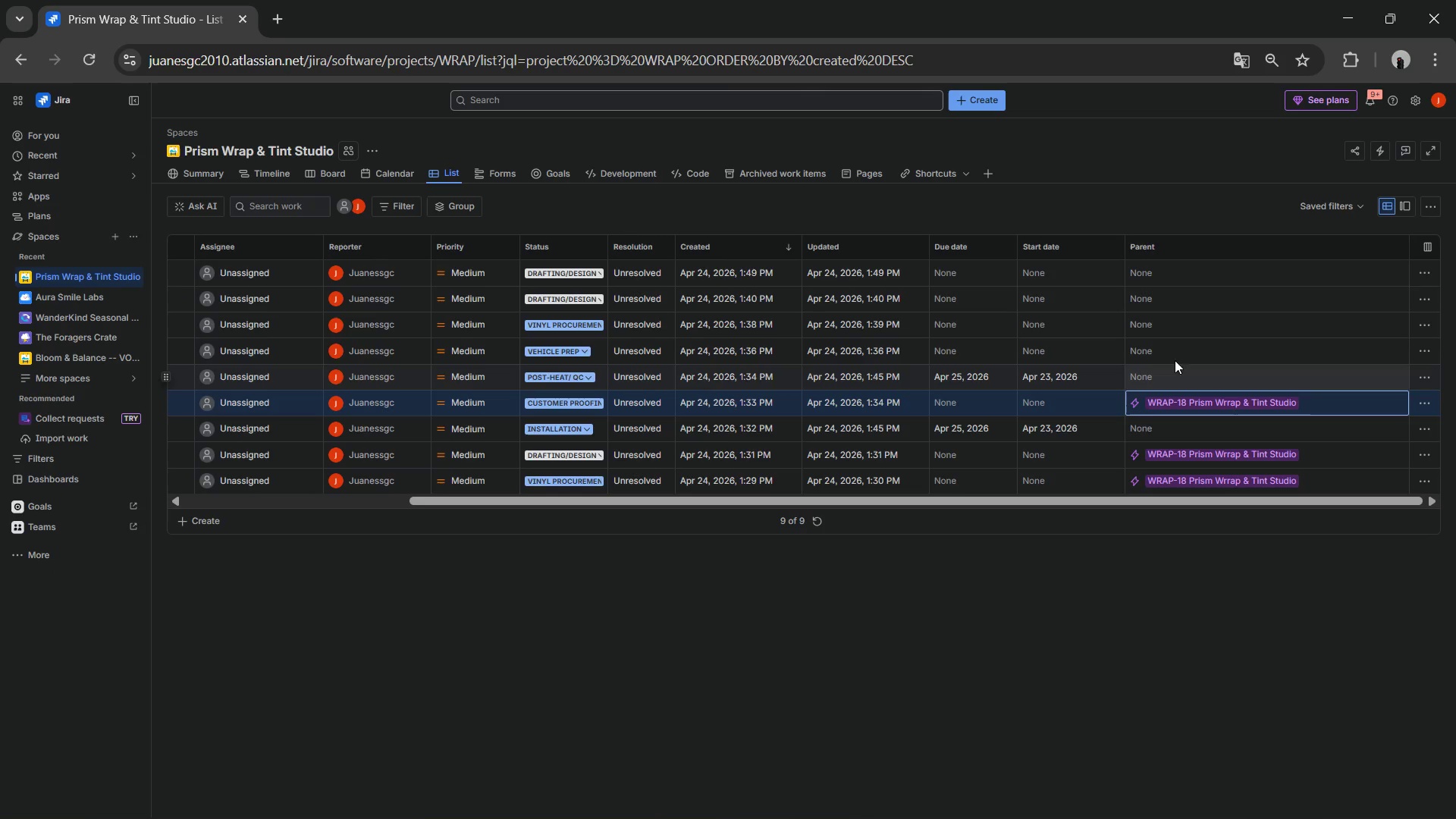 
left_click([1175, 358])
 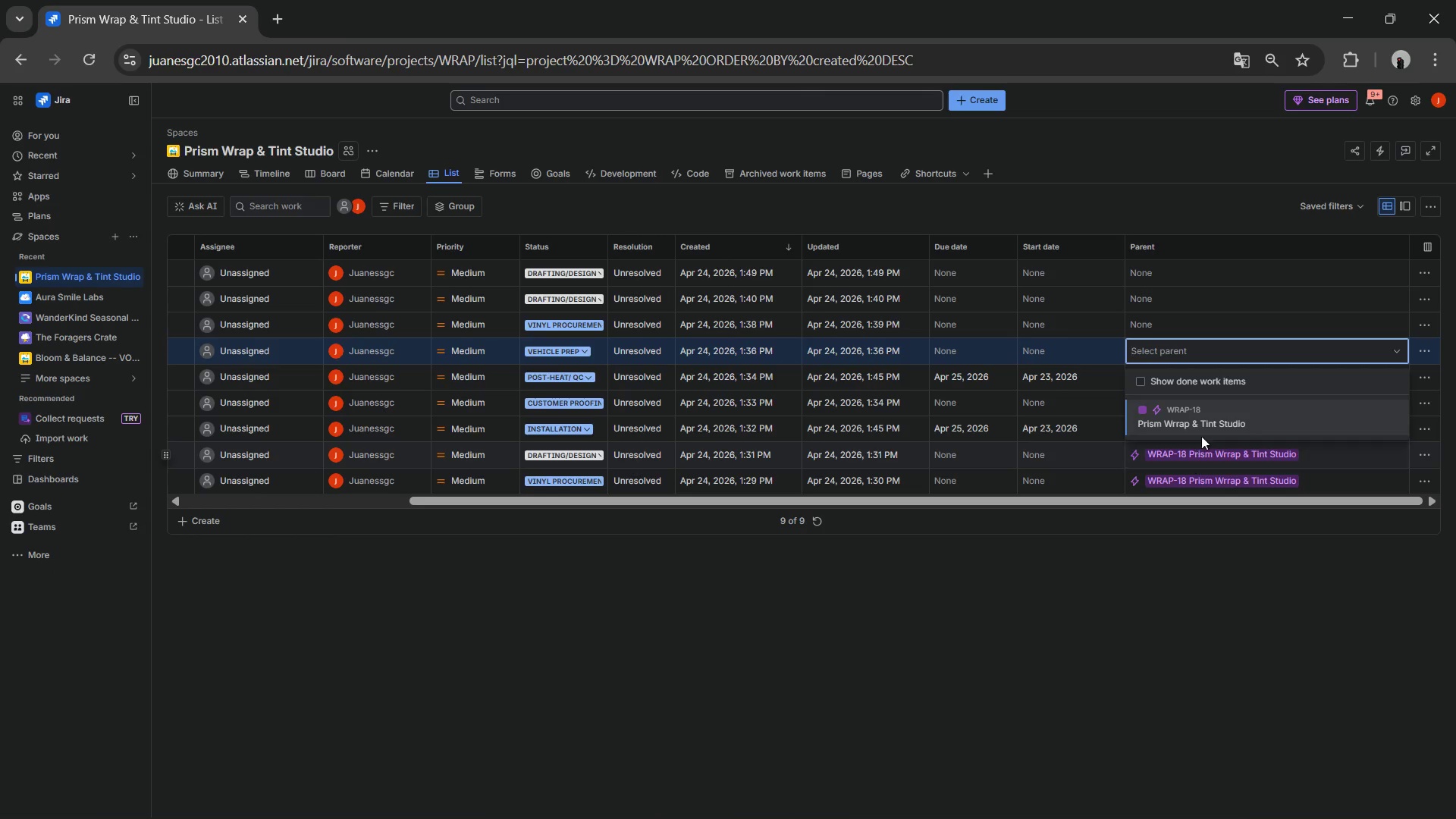 
left_click([1207, 416])
 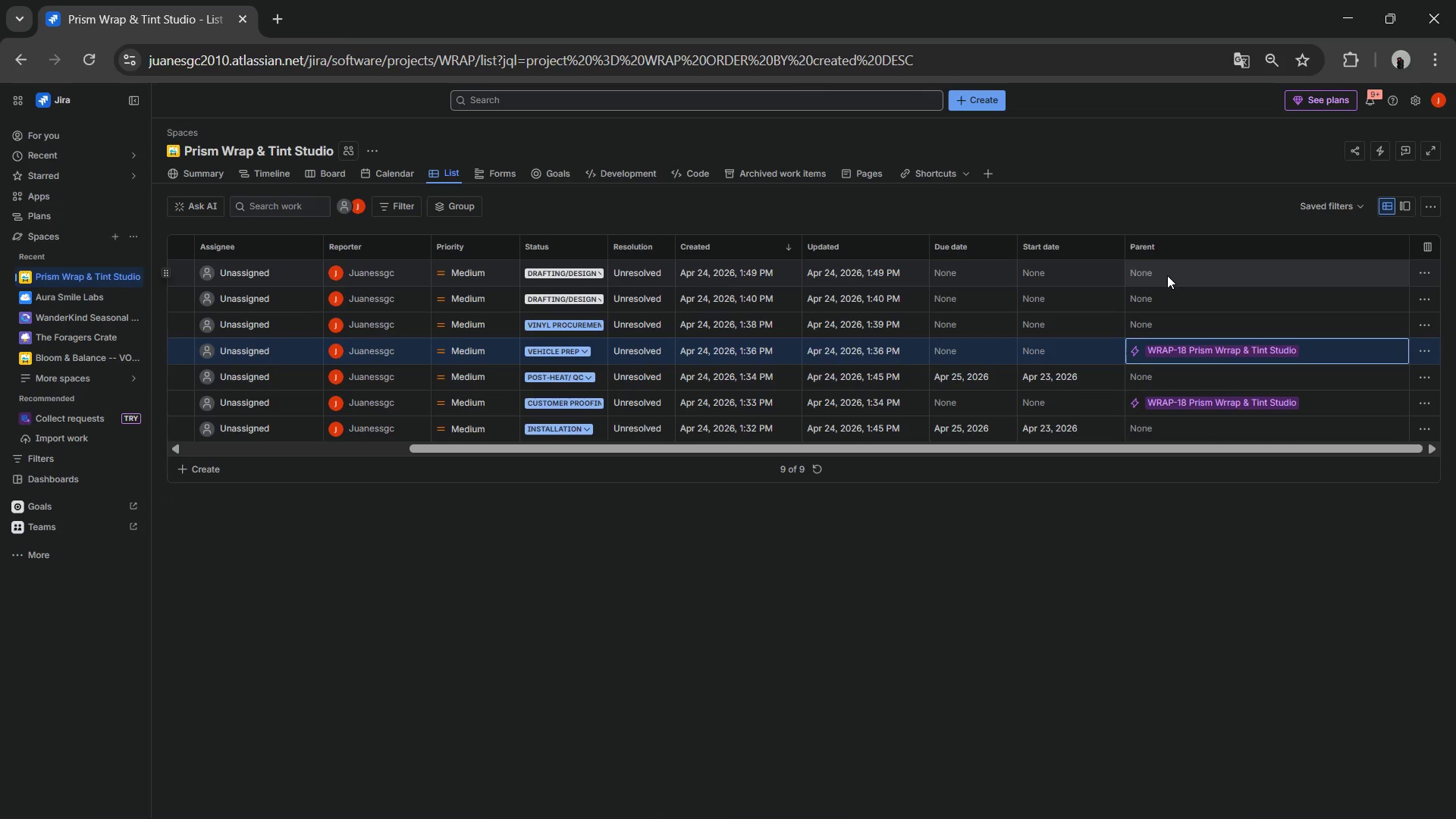 
left_click([1166, 269])
 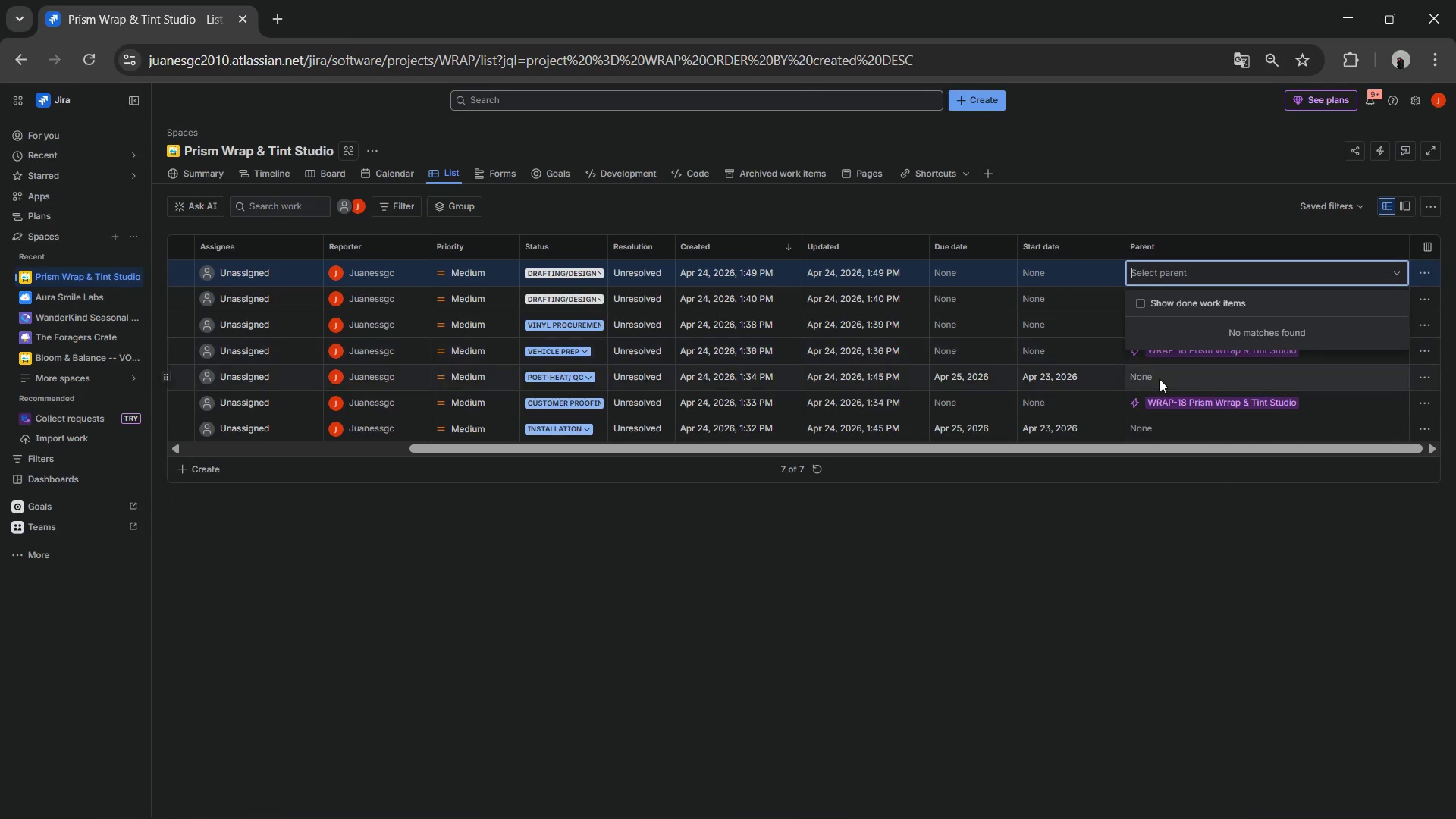 
left_click([975, 326])
 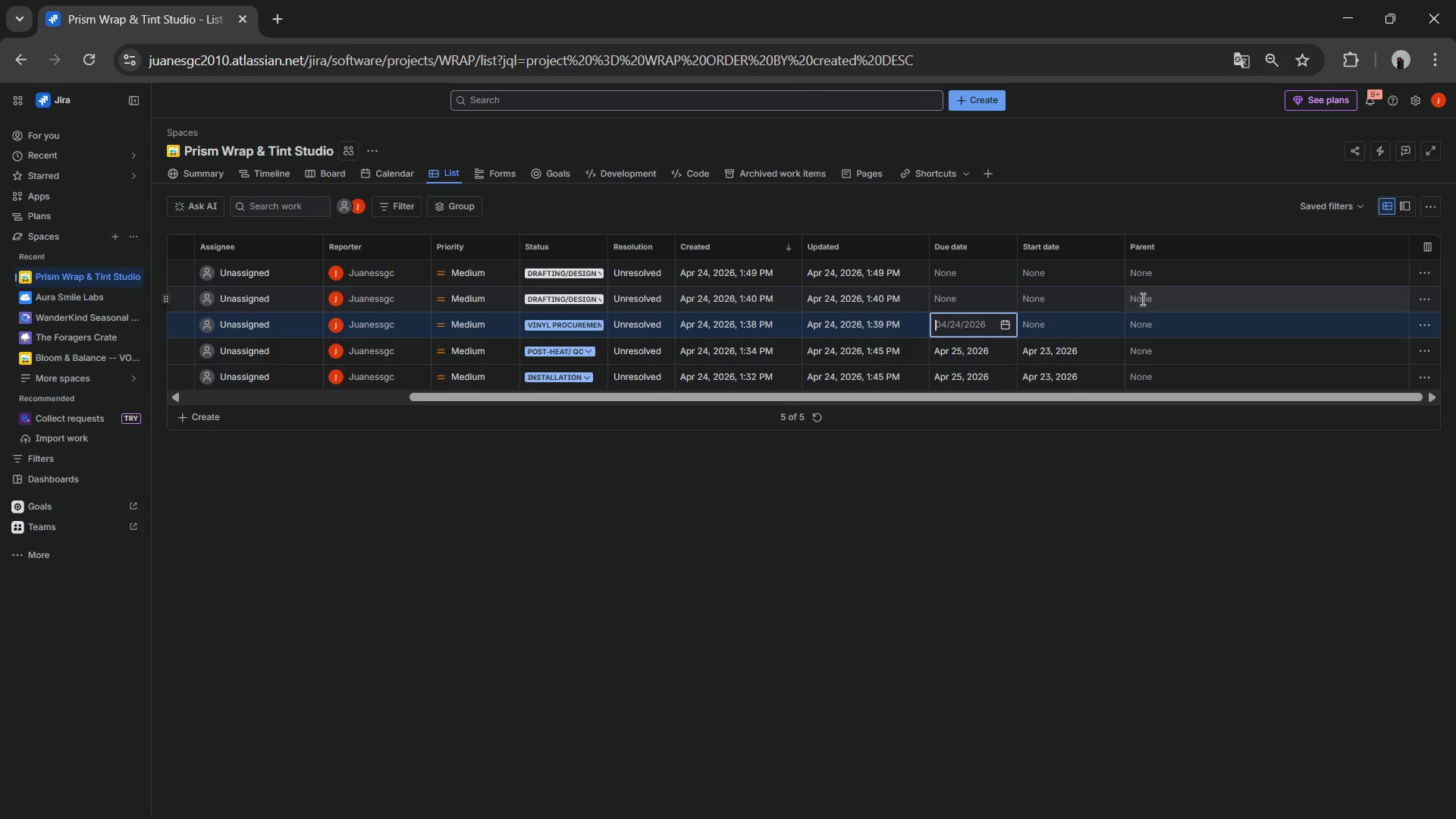 
left_click([1175, 293])
 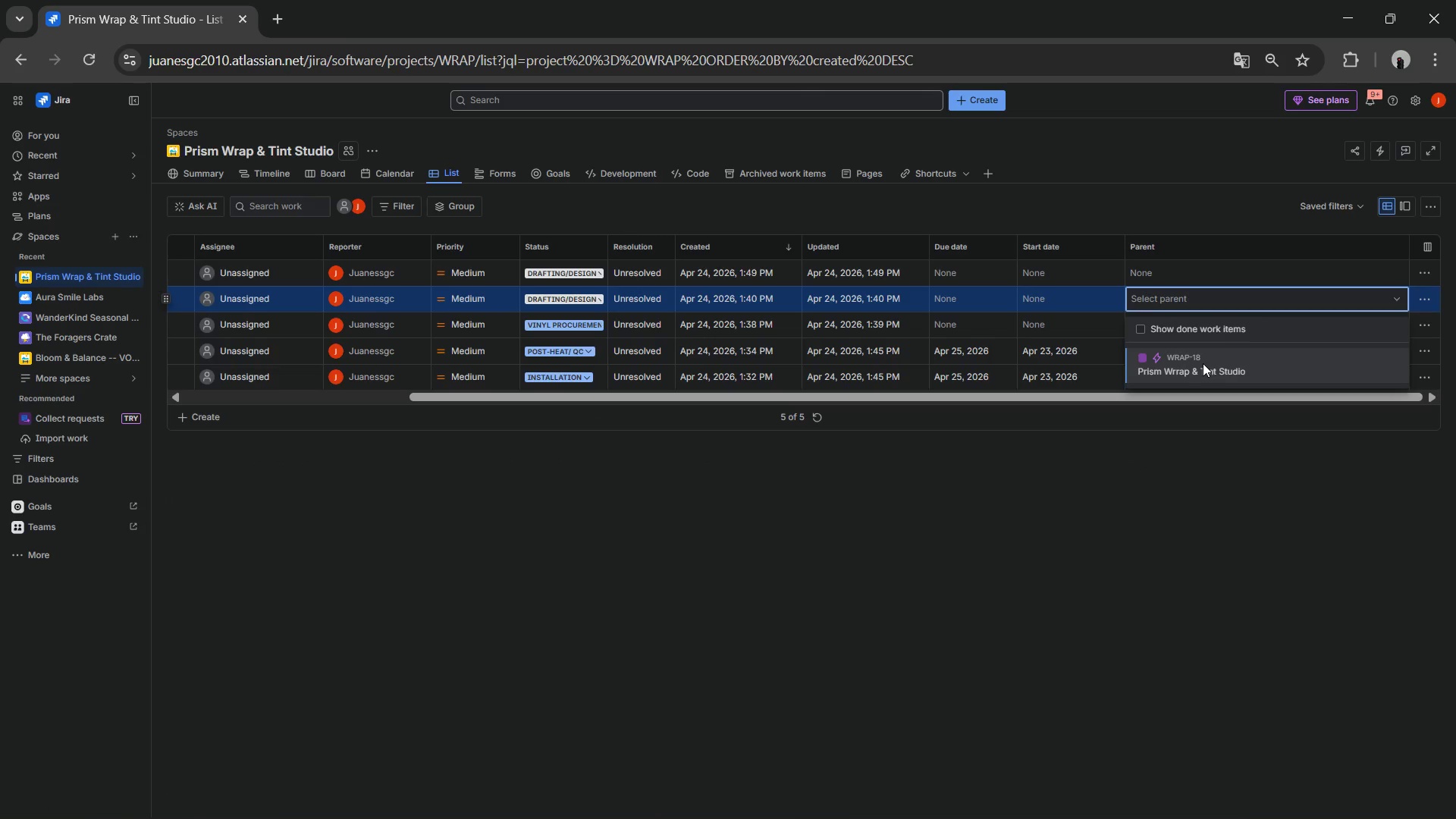 
left_click([1203, 364])
 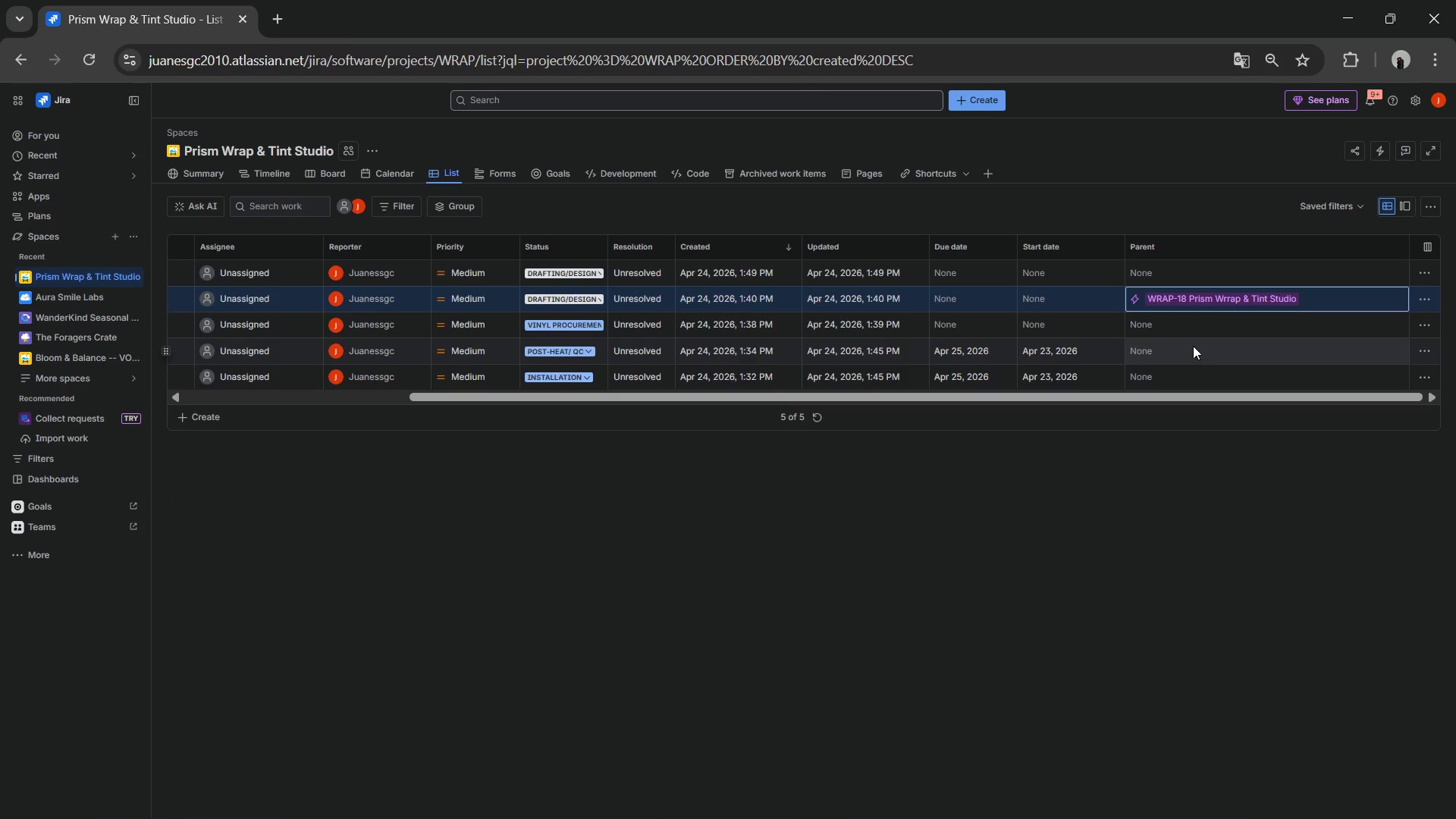 
left_click([1184, 334])
 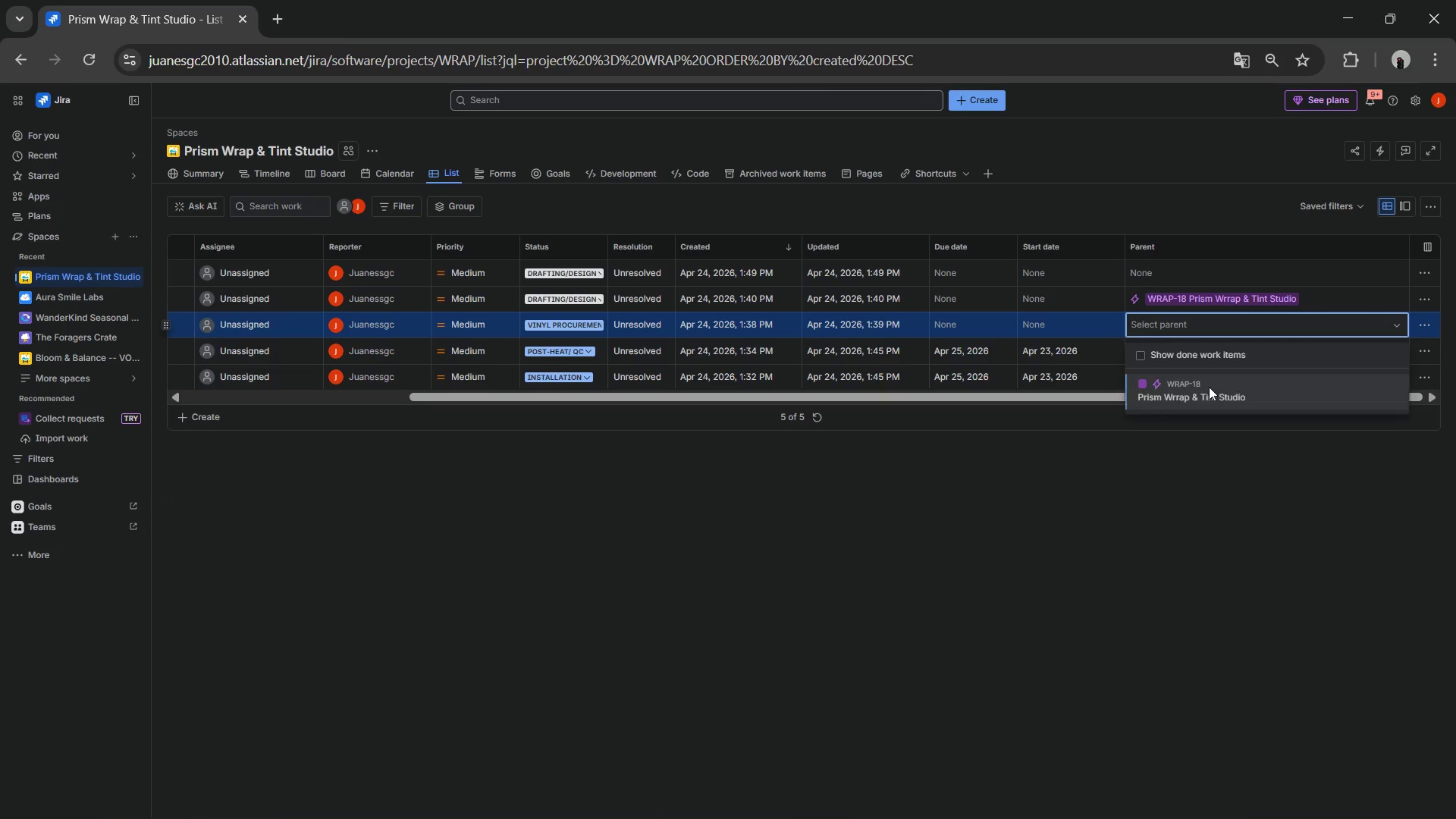 
left_click([1209, 387])
 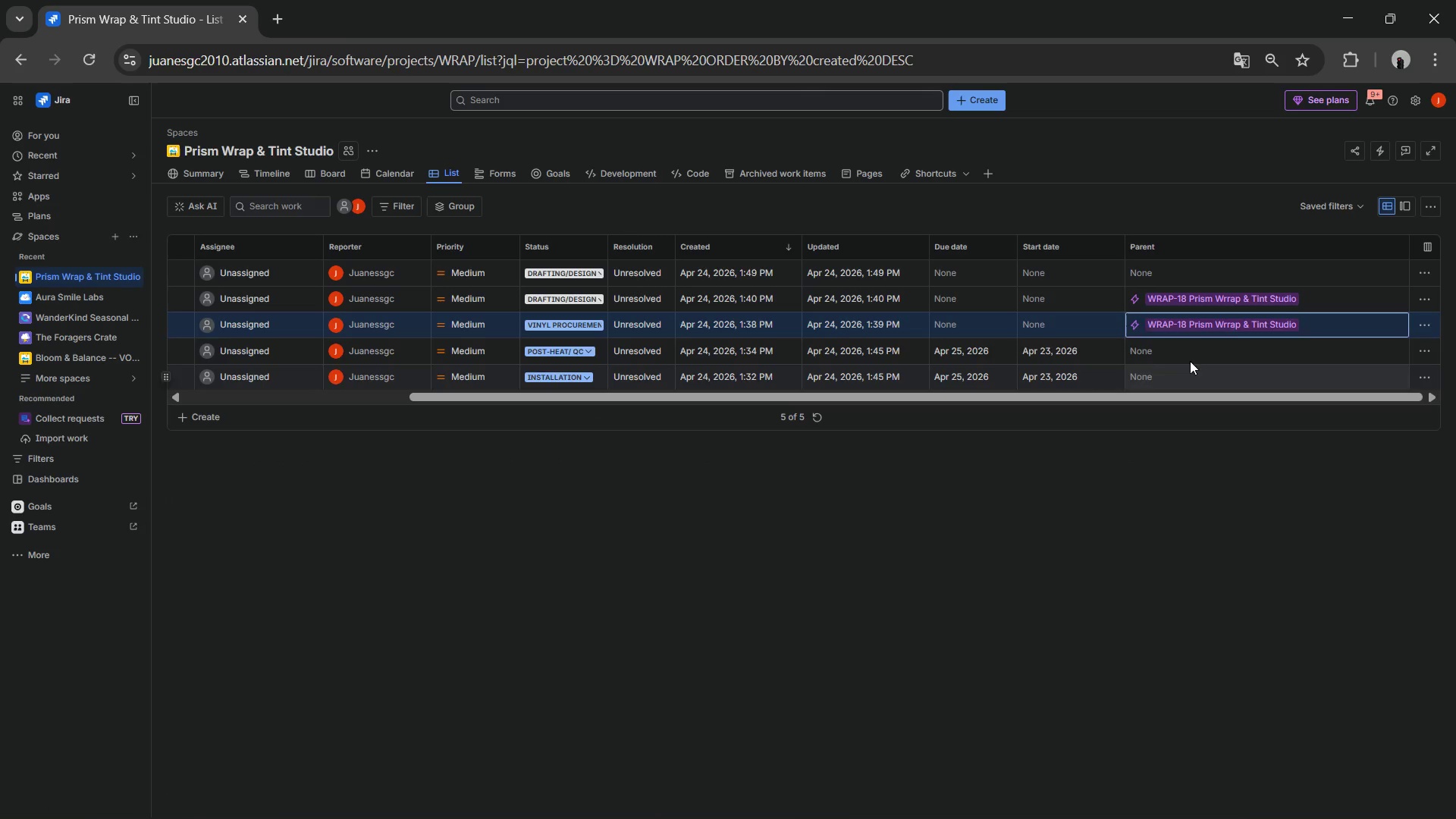 
left_click([1186, 359])